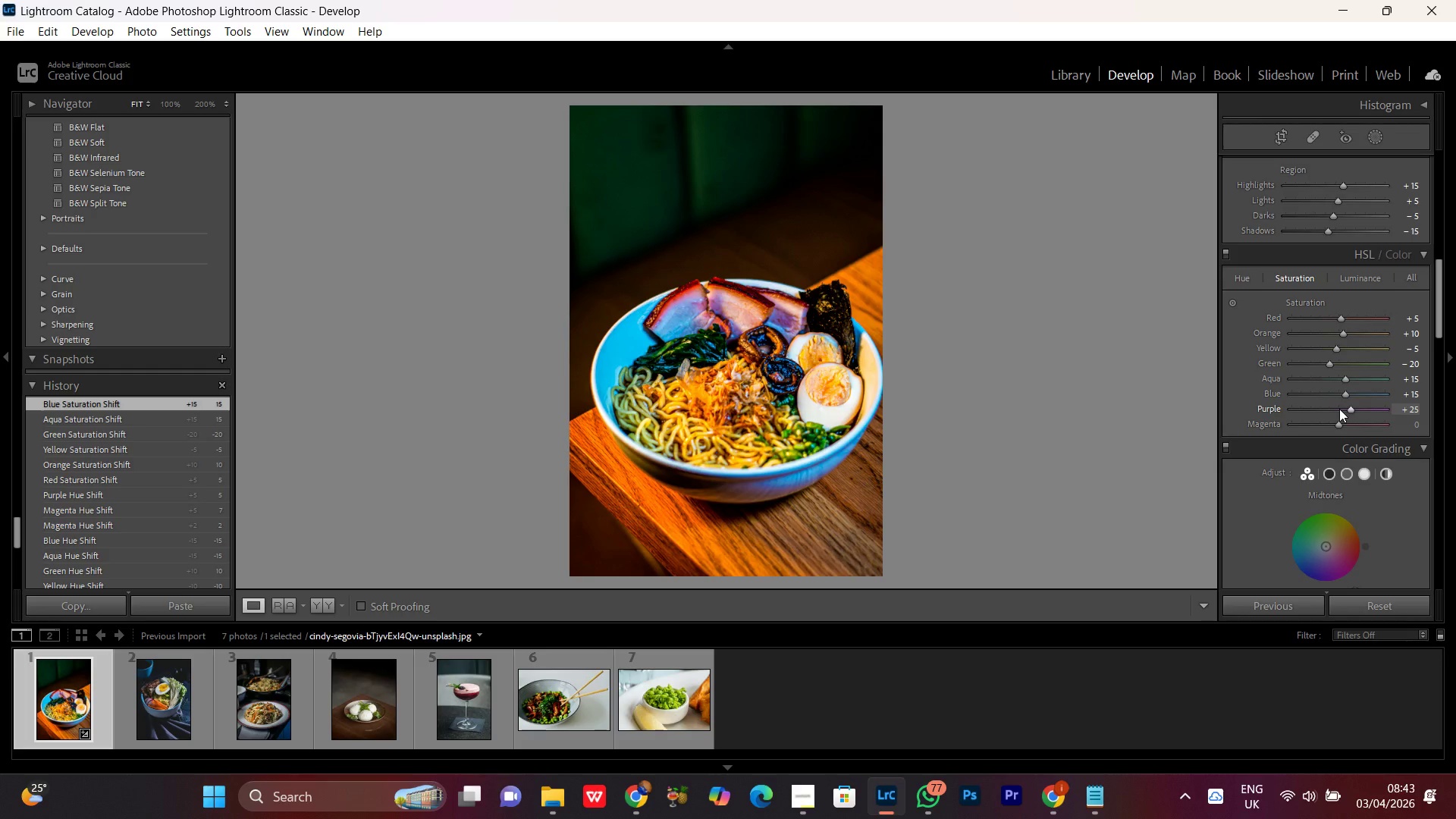 
scroll: coordinate [1339, 409], scroll_direction: none, amount: 0.0
 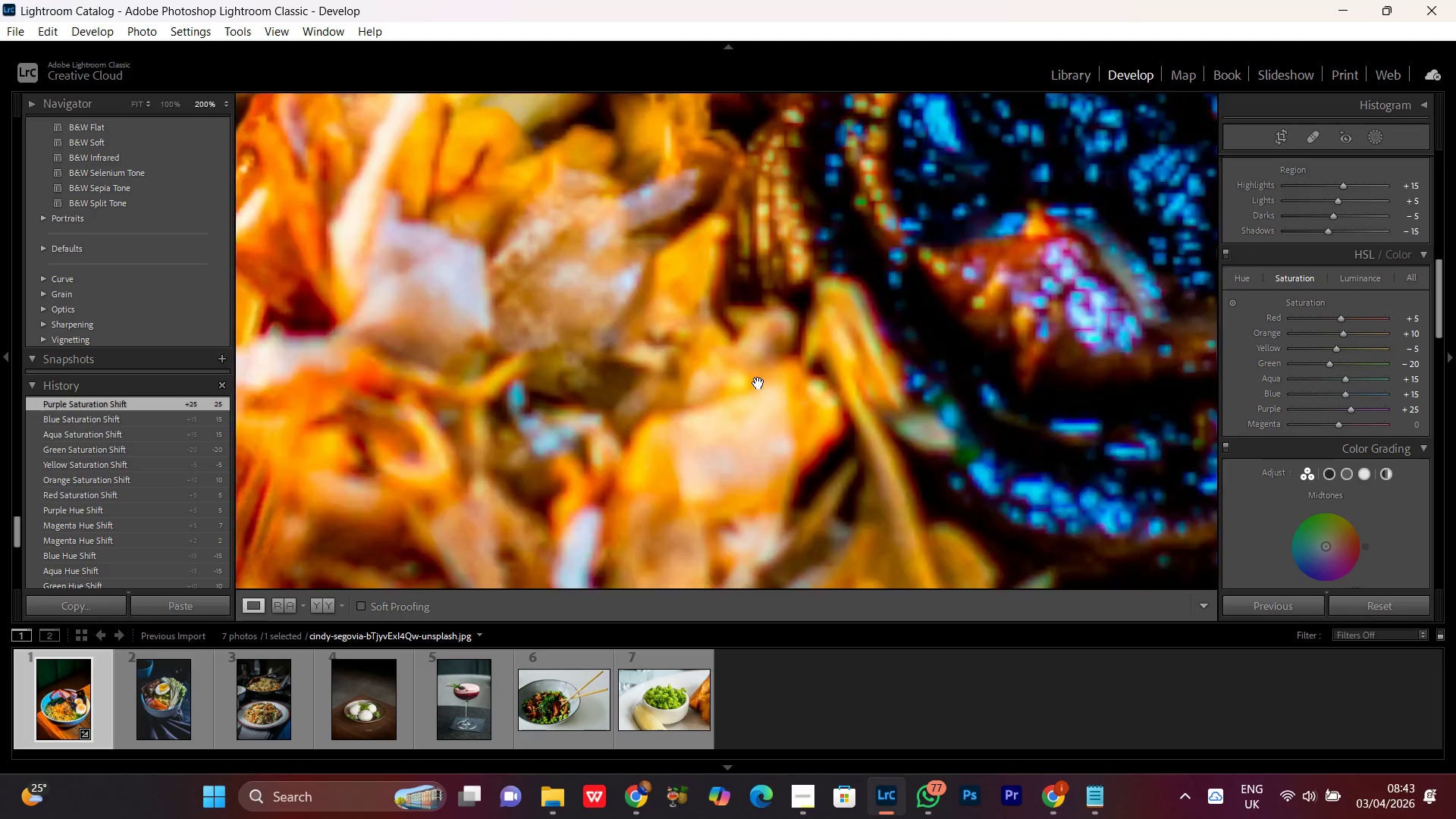 
double_click([758, 383])
 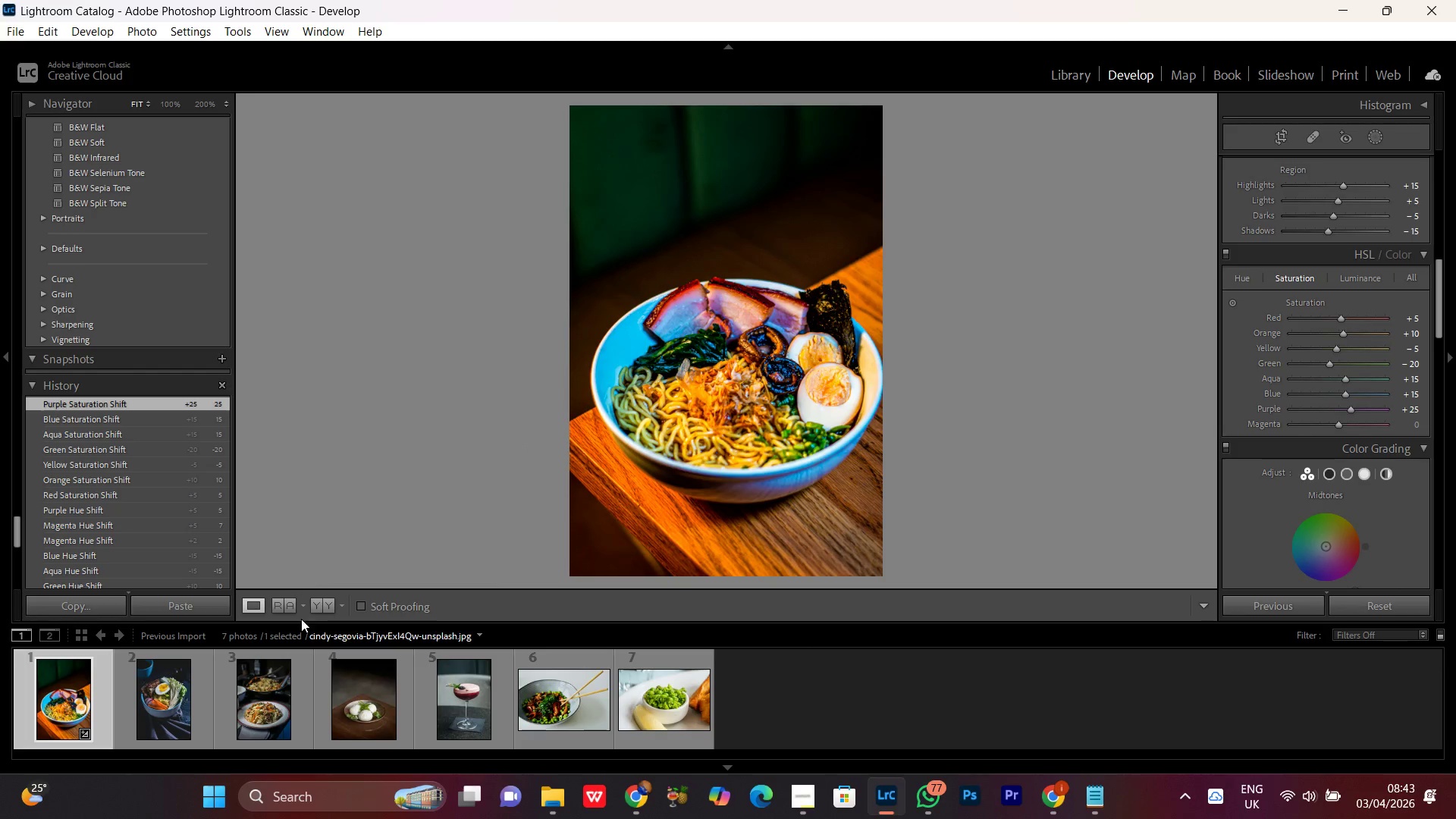 
left_click([317, 608])
 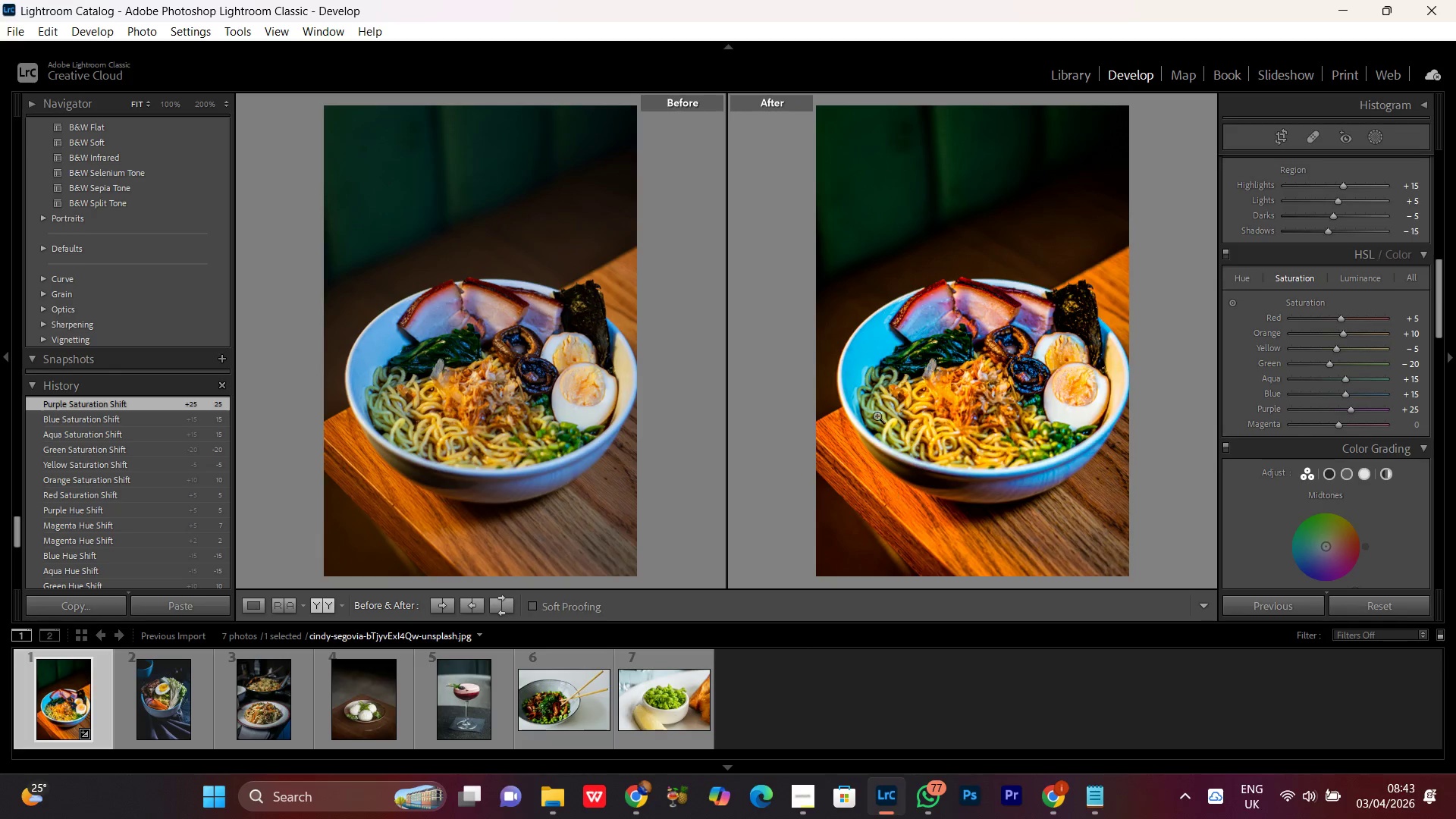 
wait(5.39)
 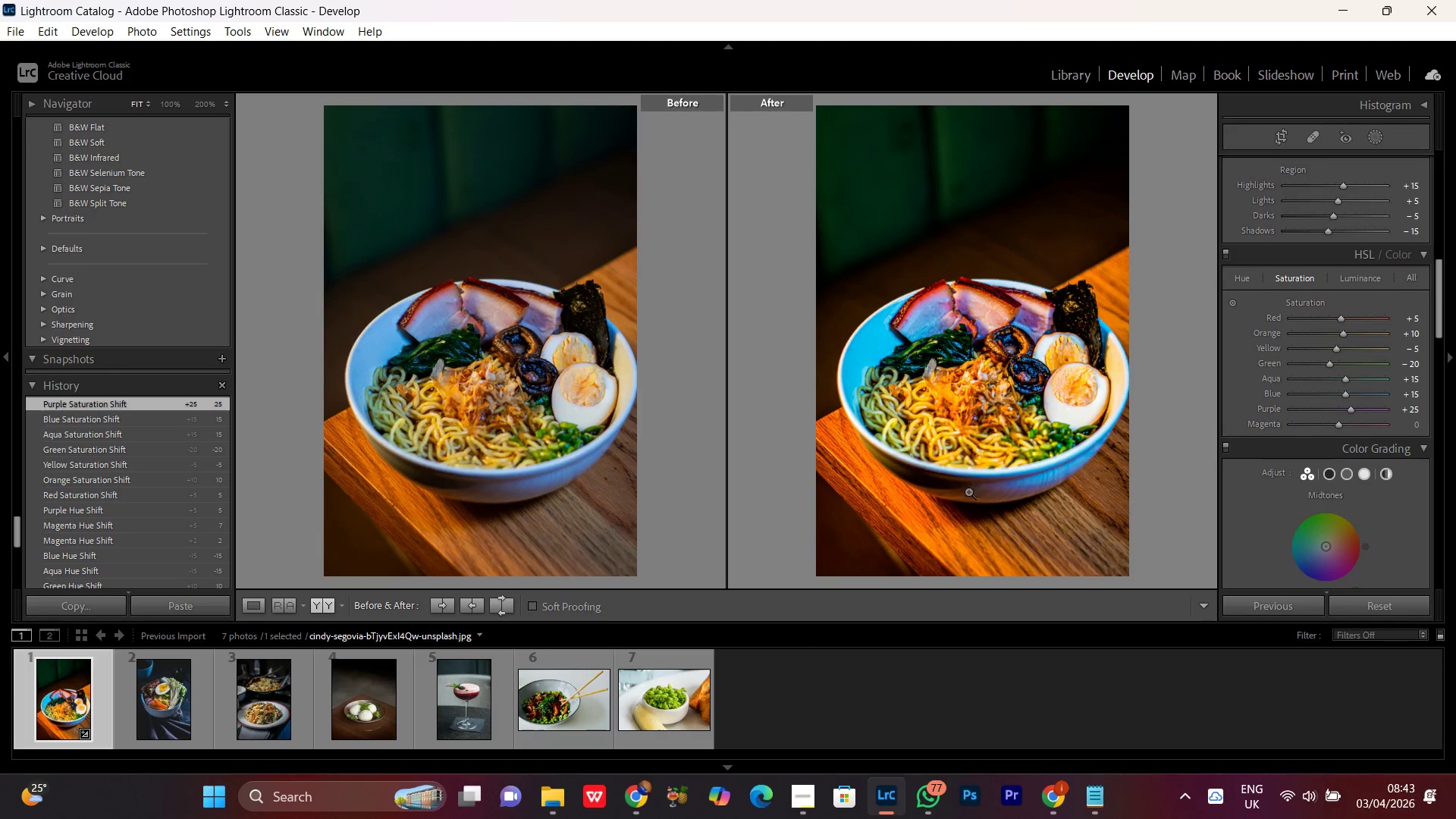 
left_click([850, 315])
 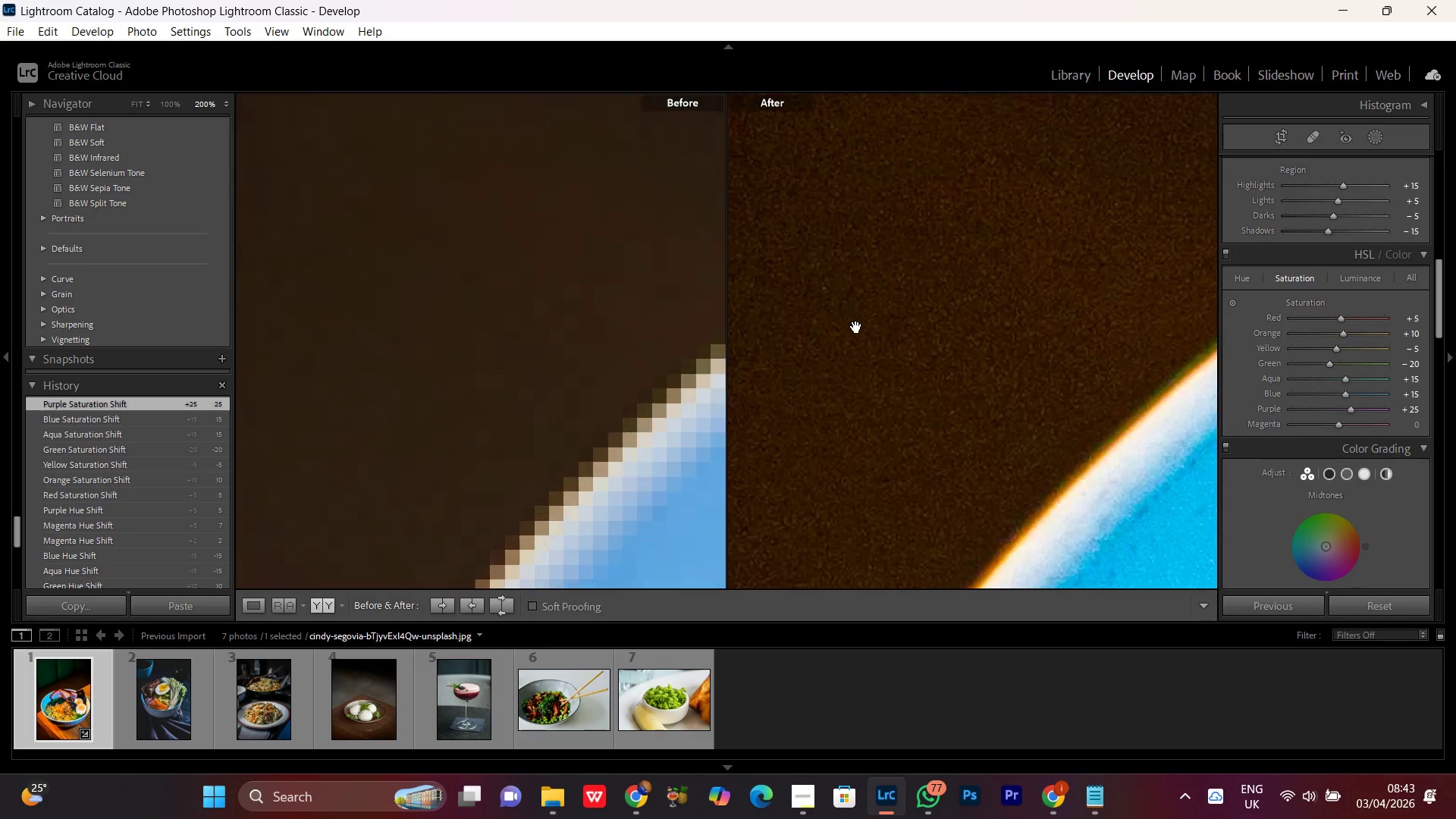 
left_click_drag(start_coordinate=[858, 327], to_coordinate=[918, 234])
 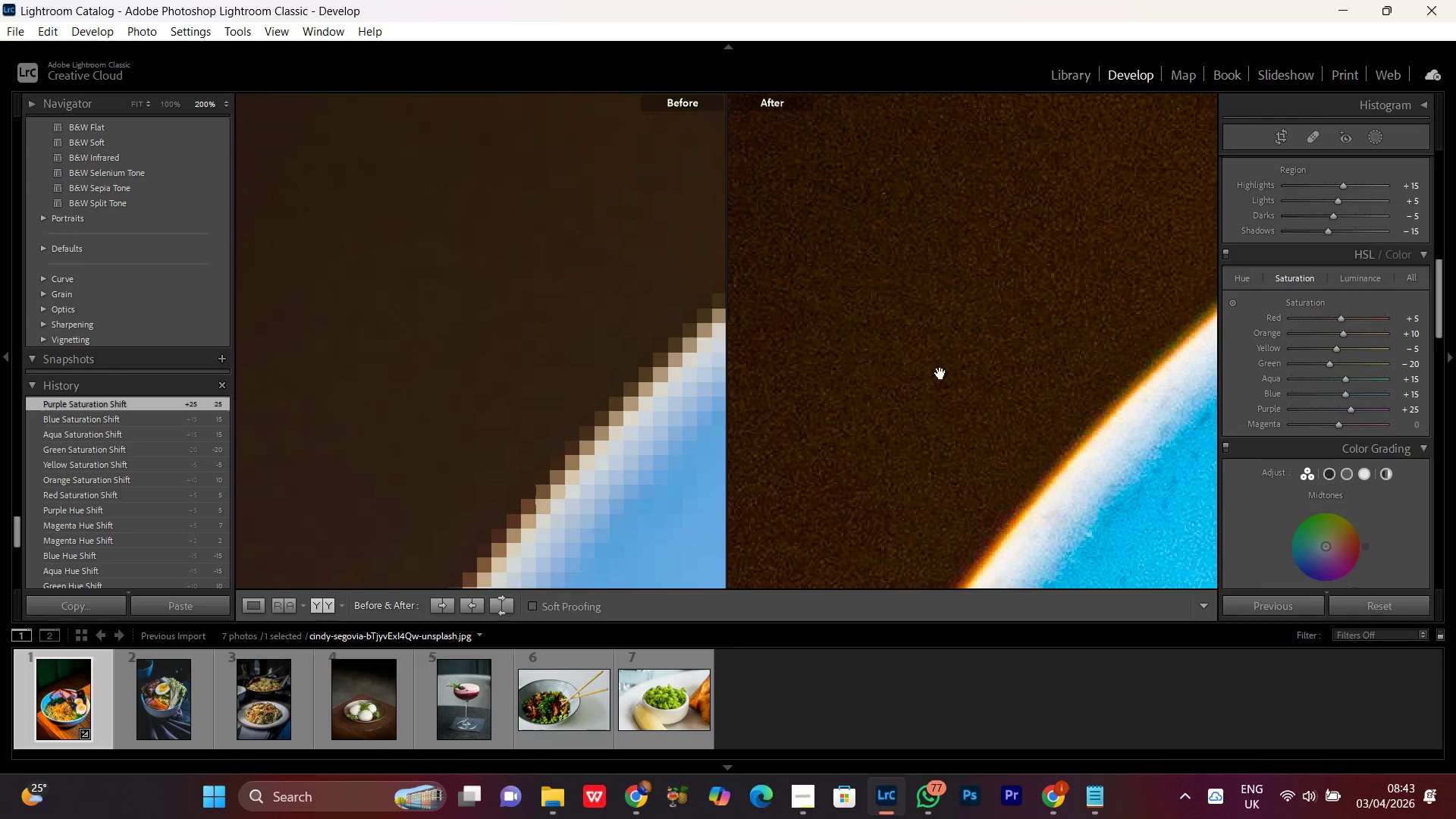 
left_click_drag(start_coordinate=[946, 393], to_coordinate=[898, 261])
 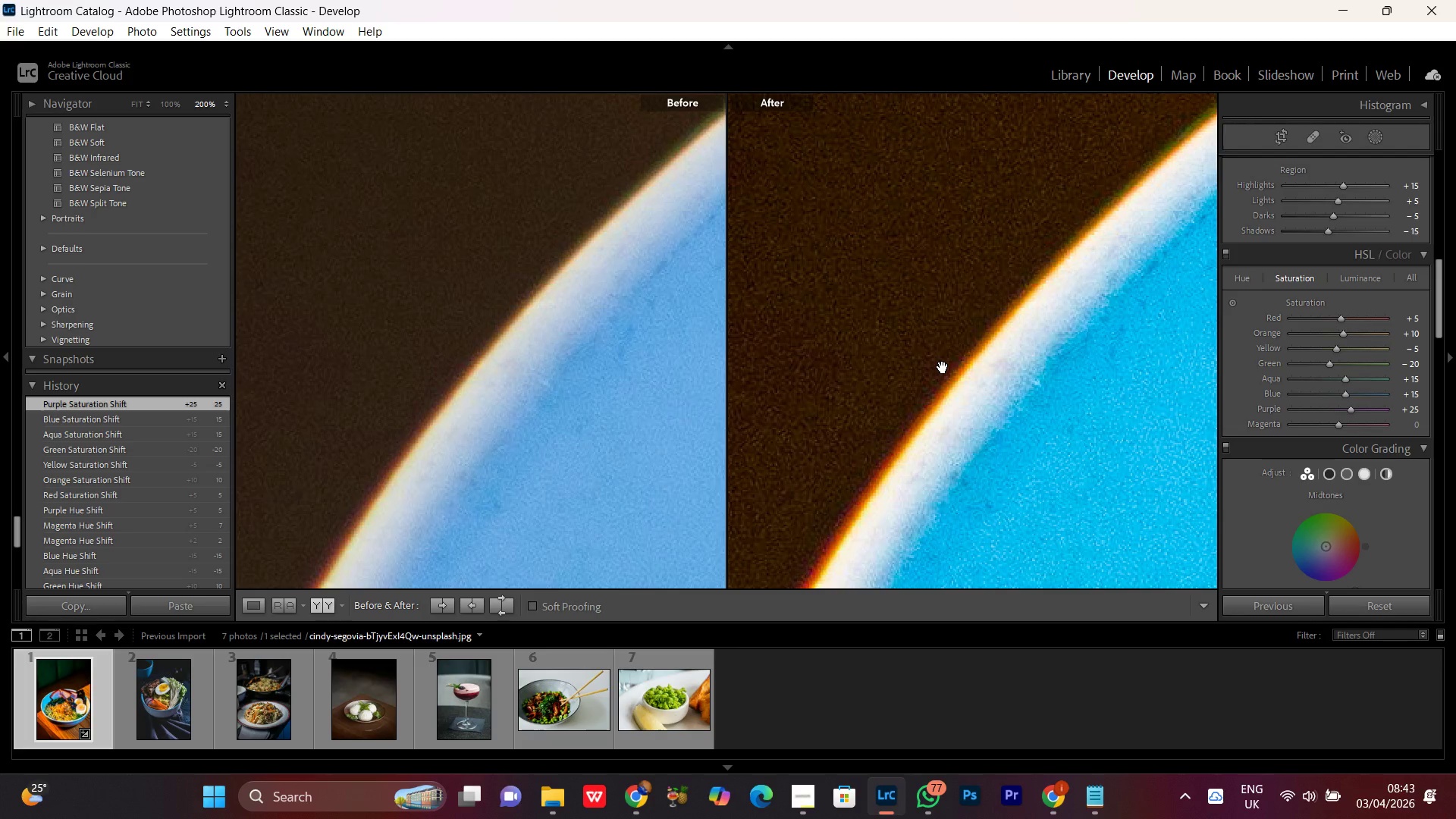 
key(Control+Minus)
 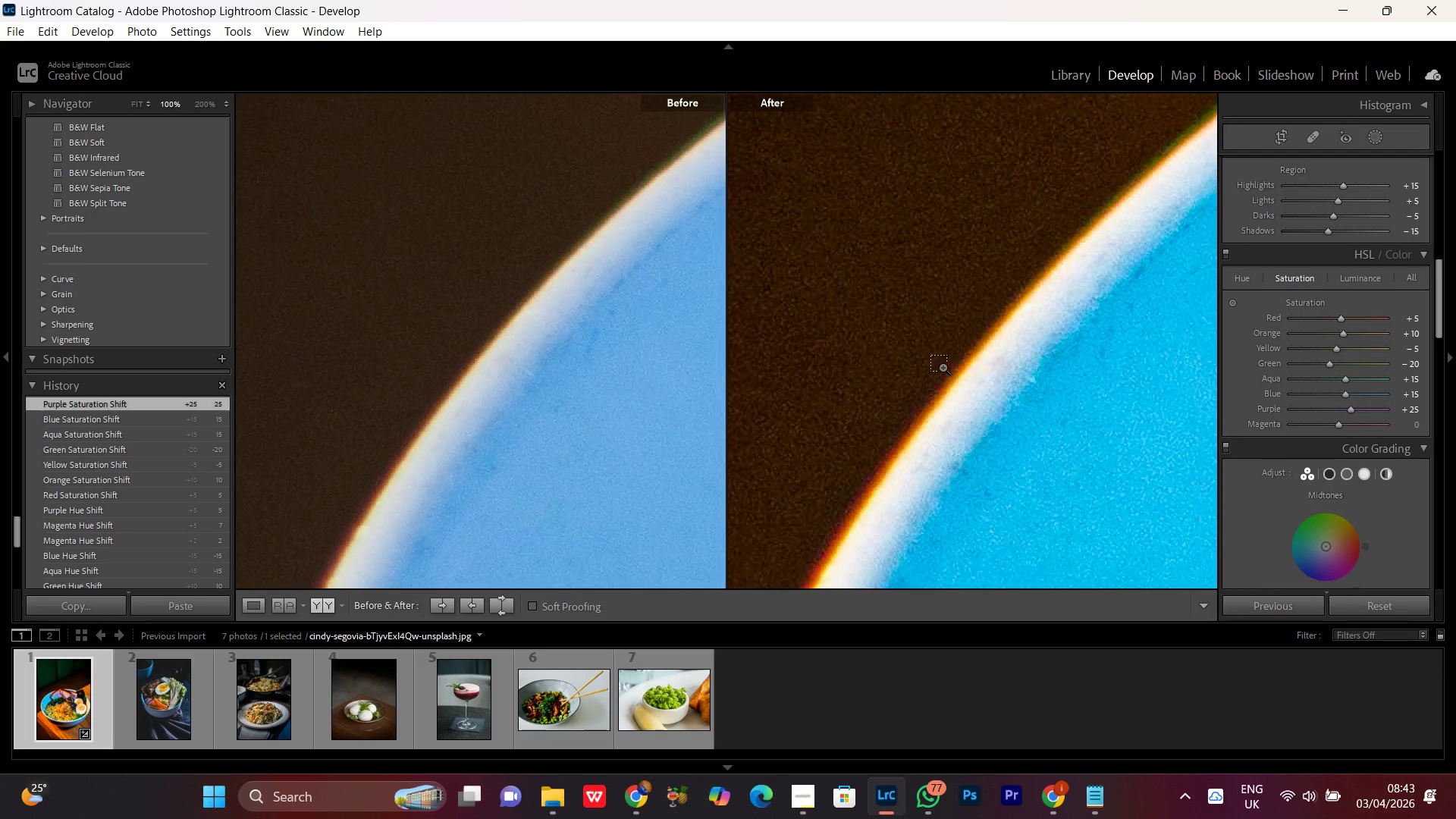 
key(Control+Minus)
 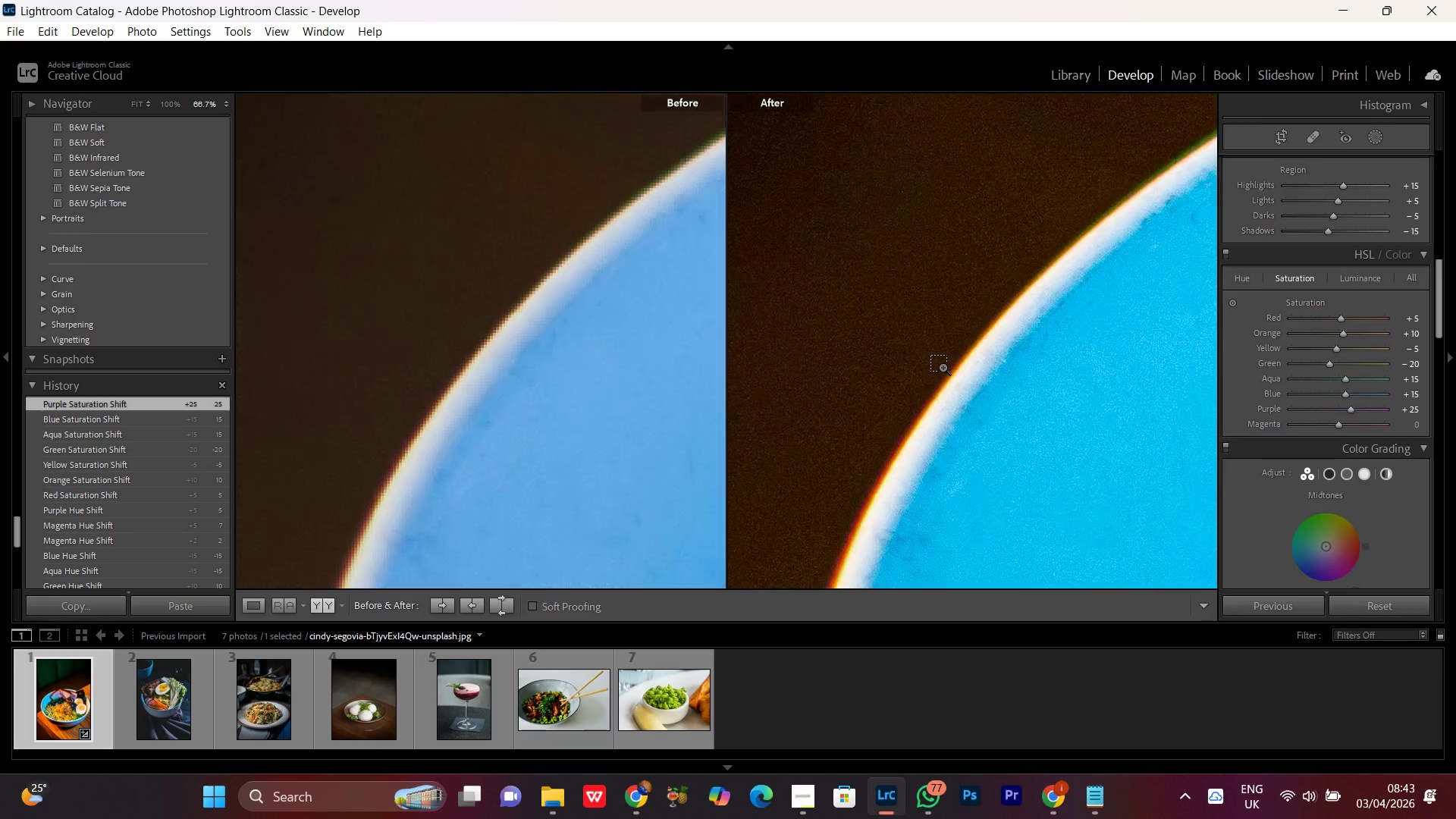 
key(Control+Minus)
 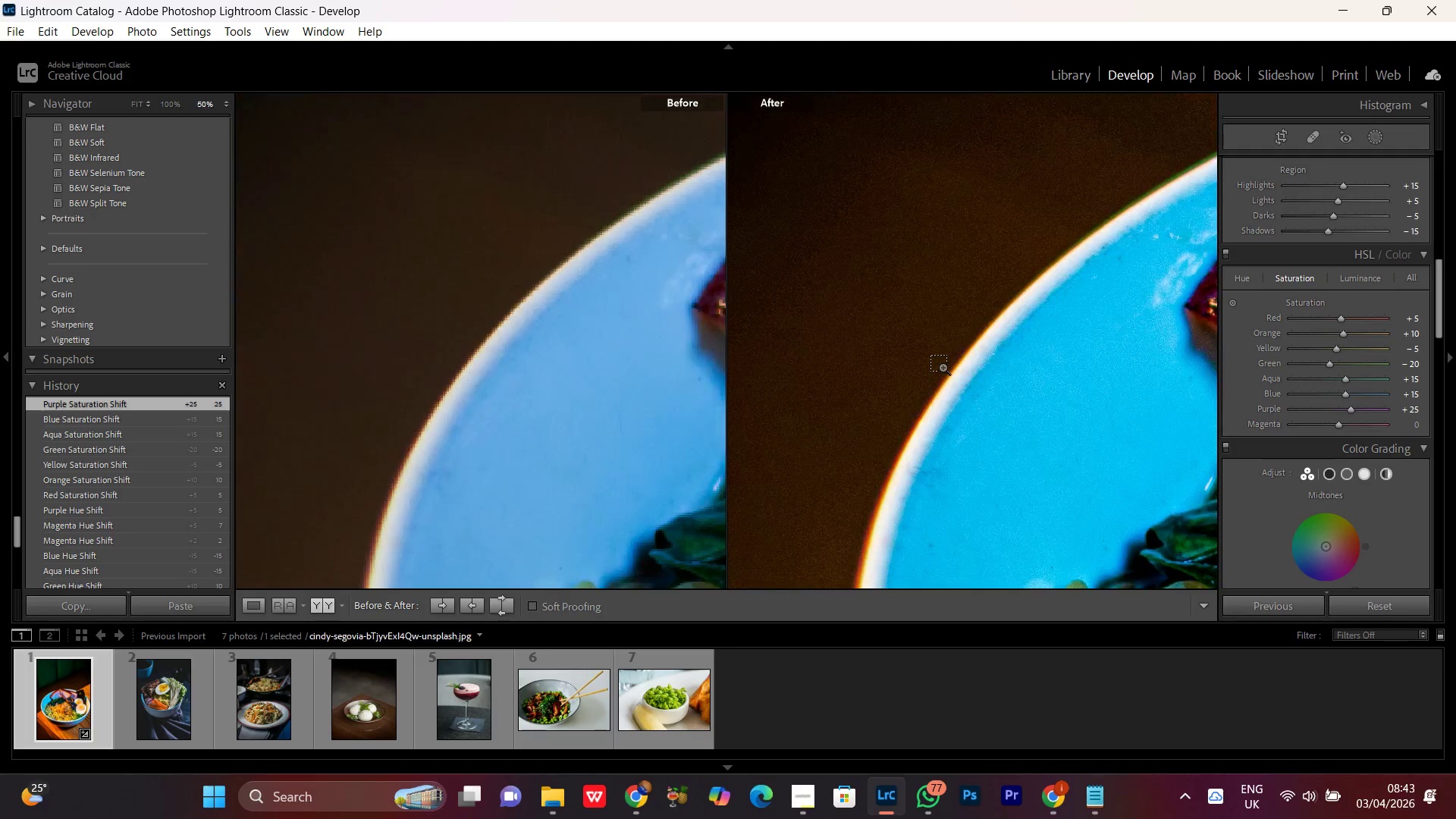 
key(Control+Minus)
 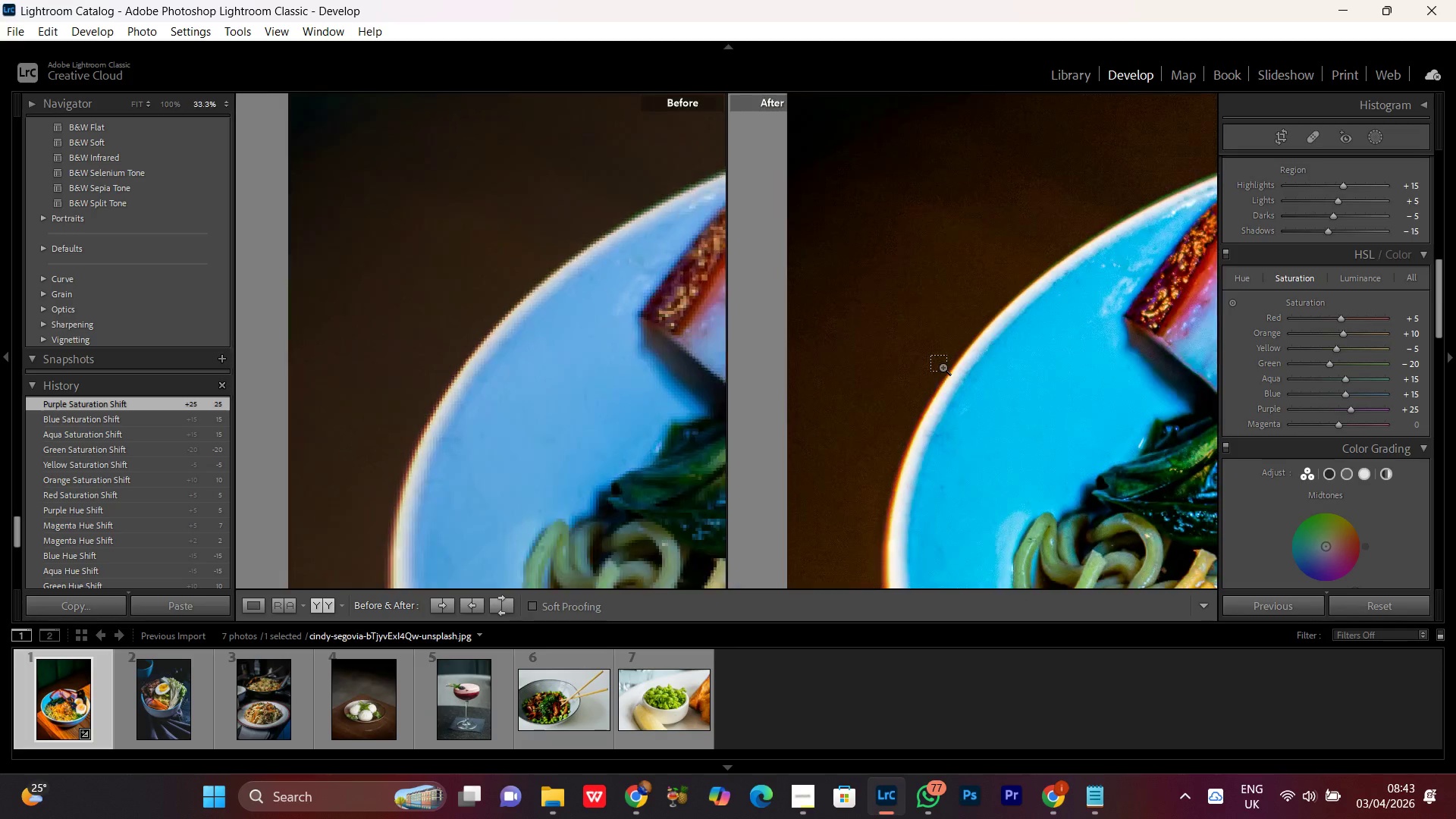 
key(Control+Minus)
 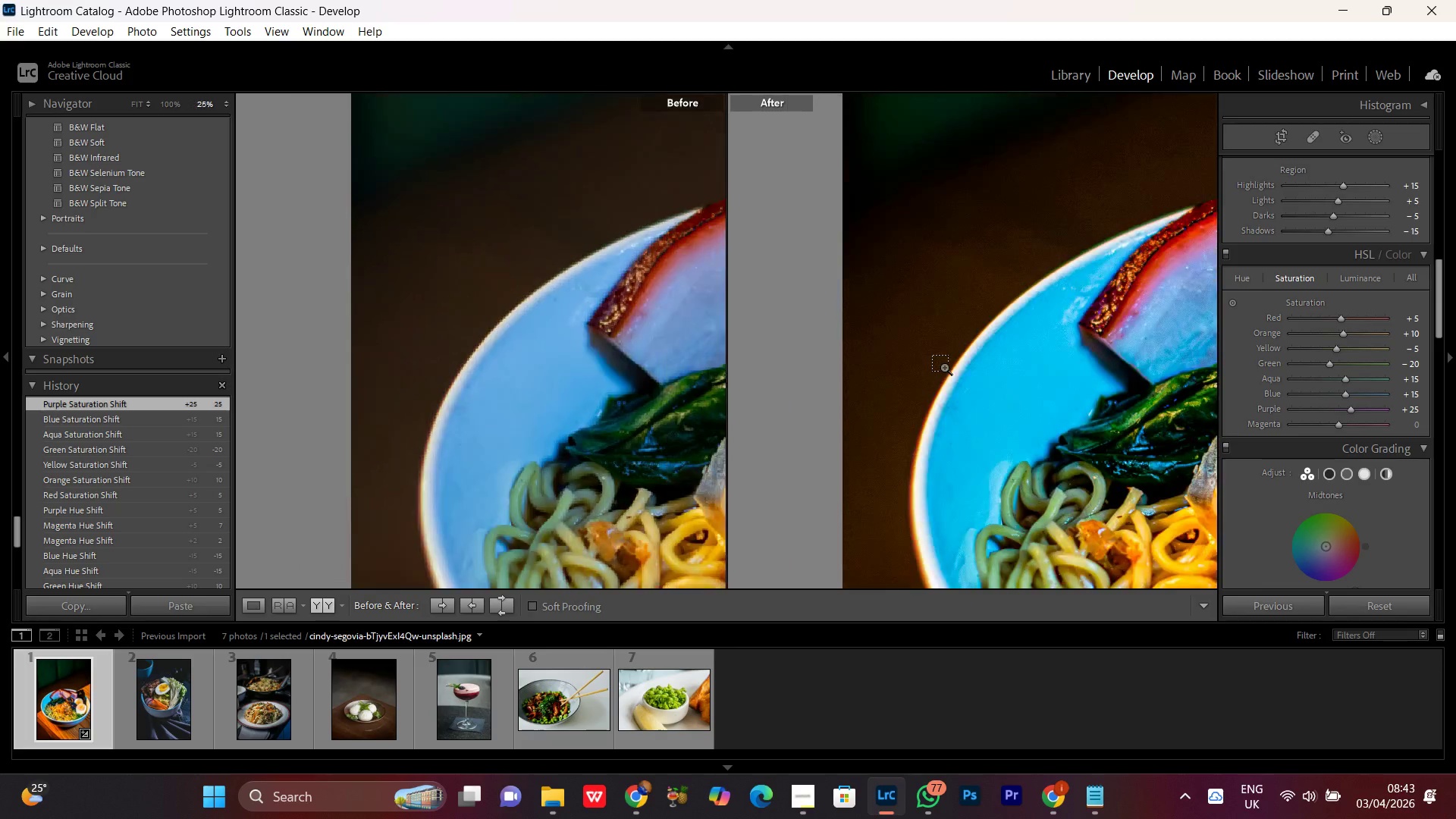 
key(Control+Minus)
 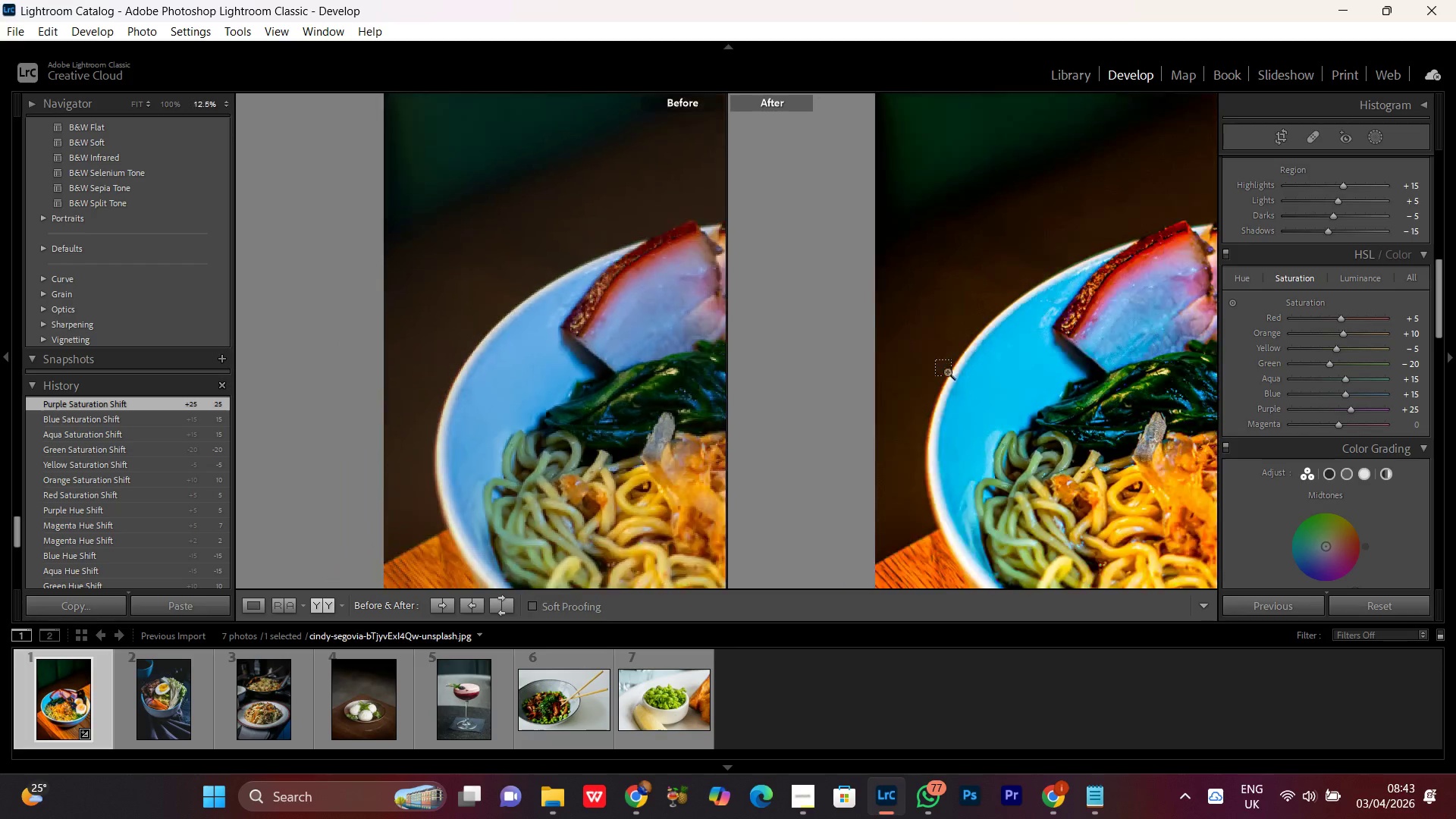 
key(Control+Minus)
 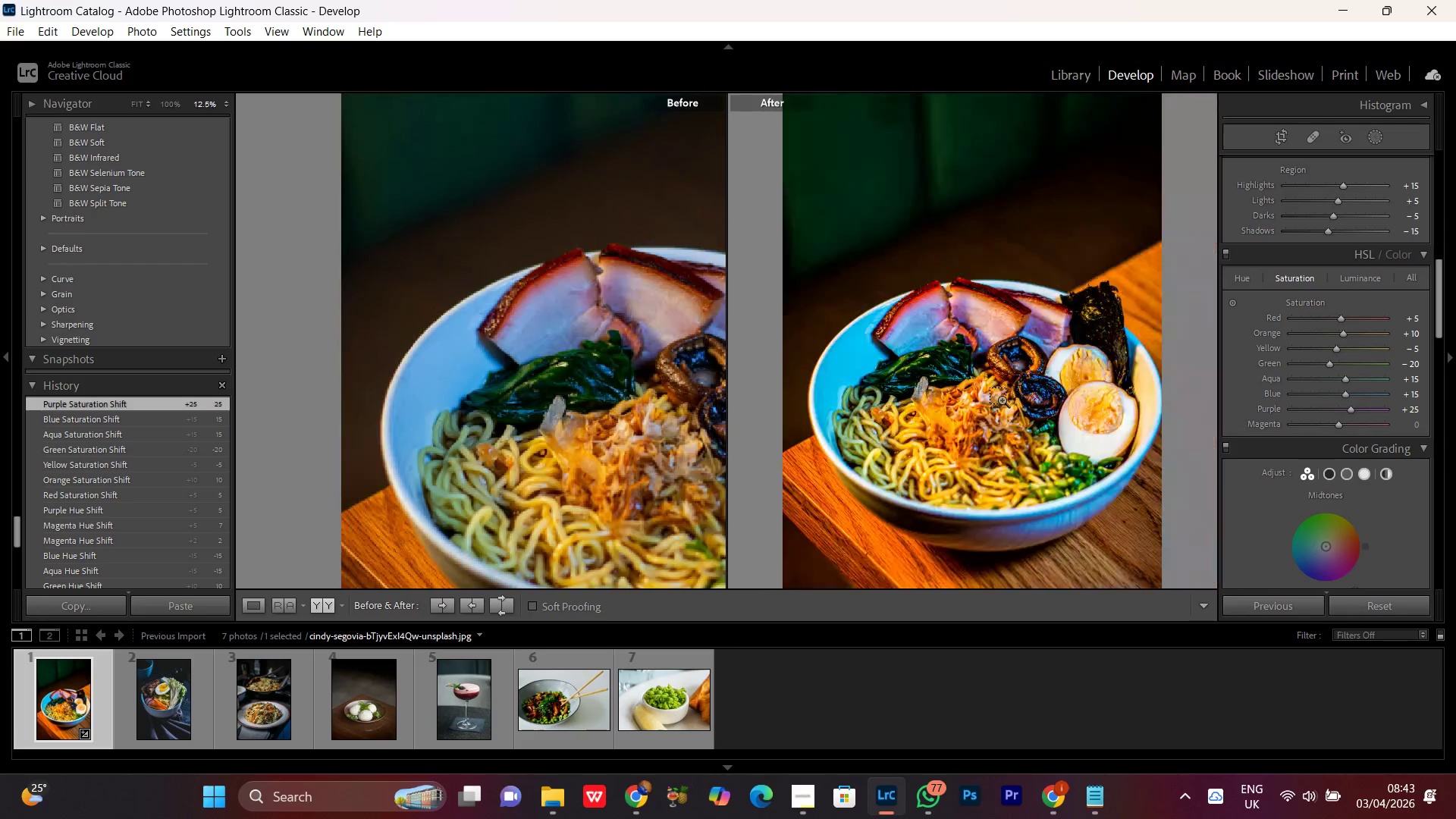 
key(Control+Minus)
 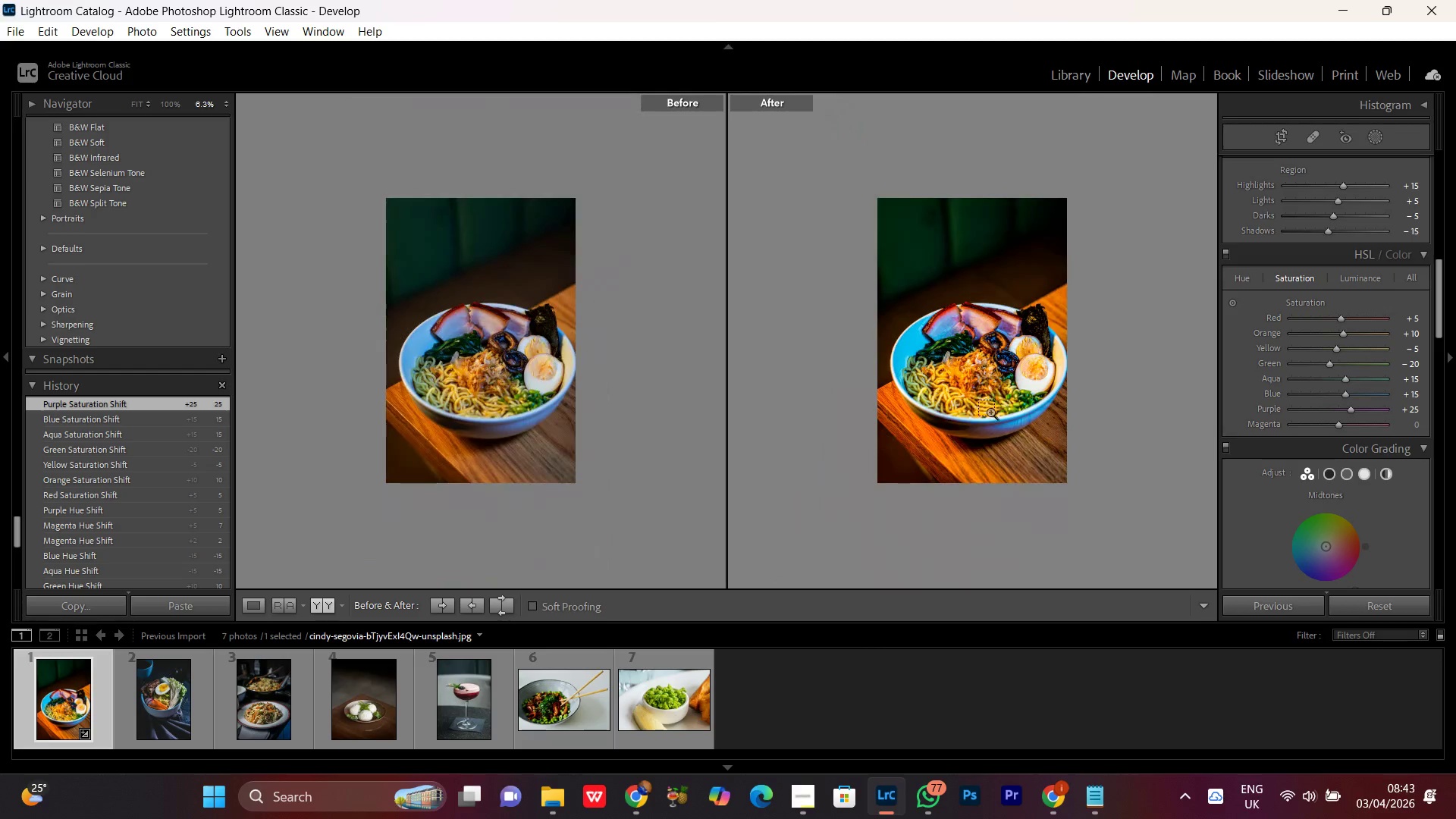 
key(Control+Equal)
 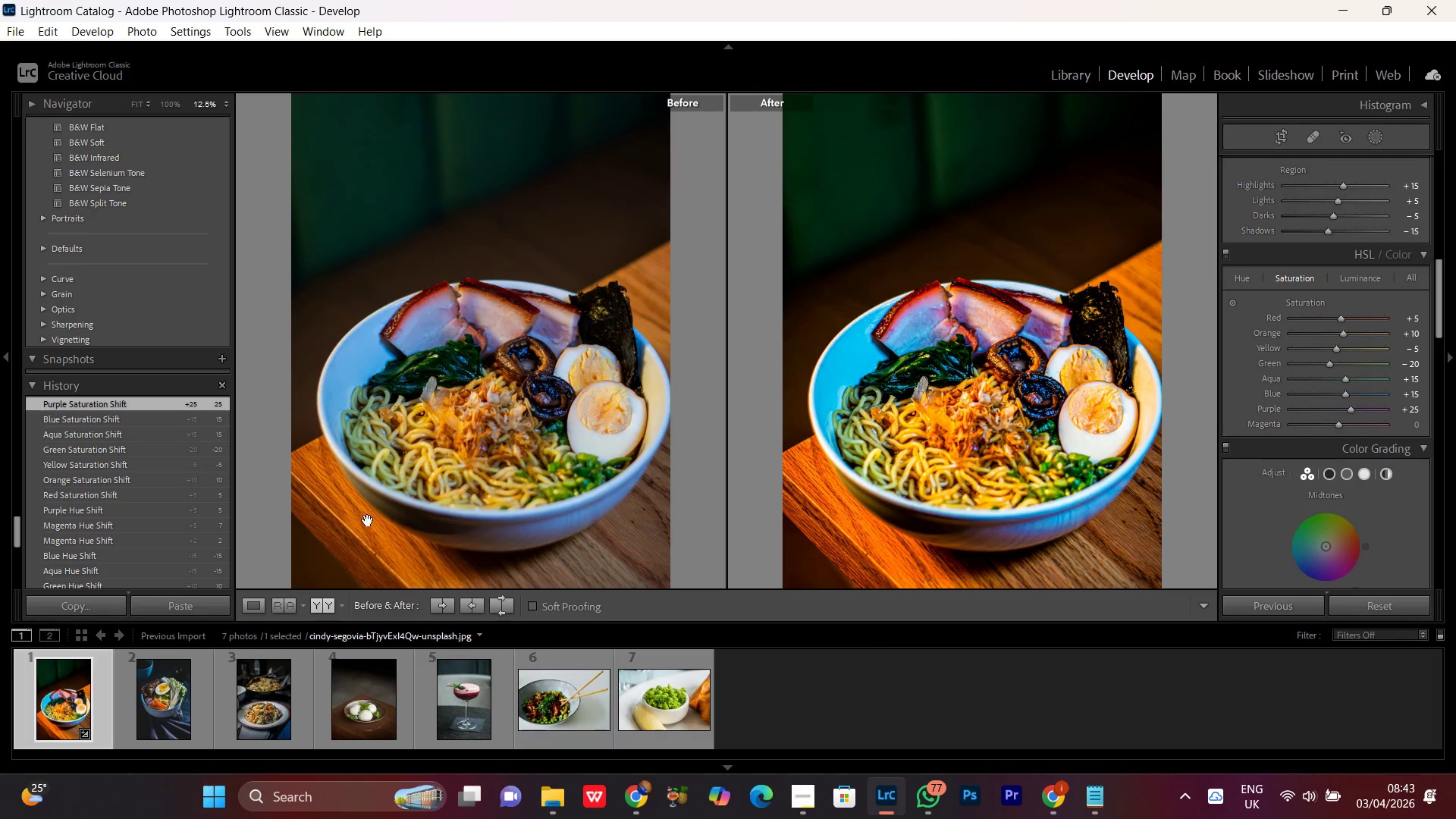 
left_click([262, 604])
 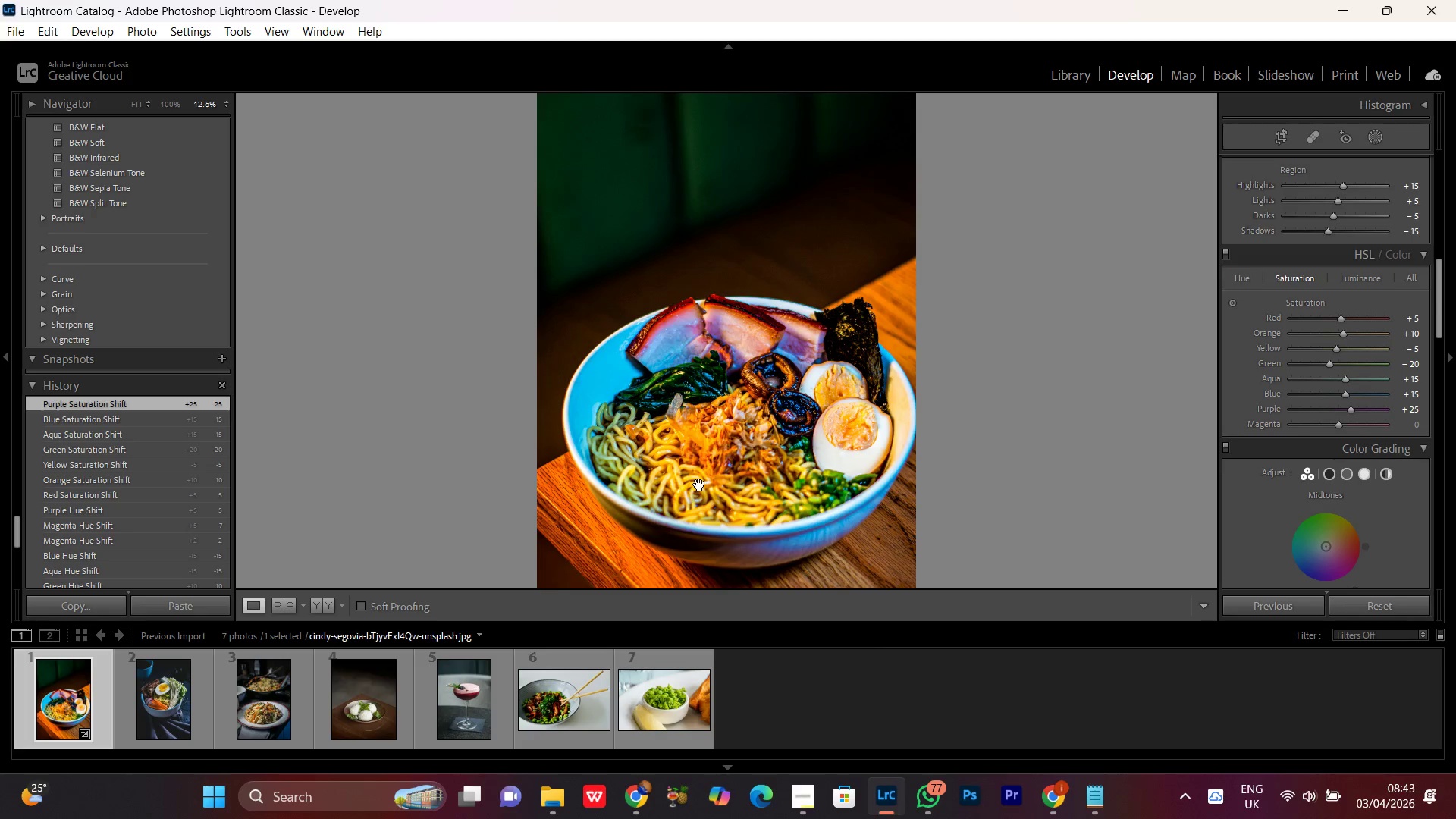 
left_click([699, 483])
 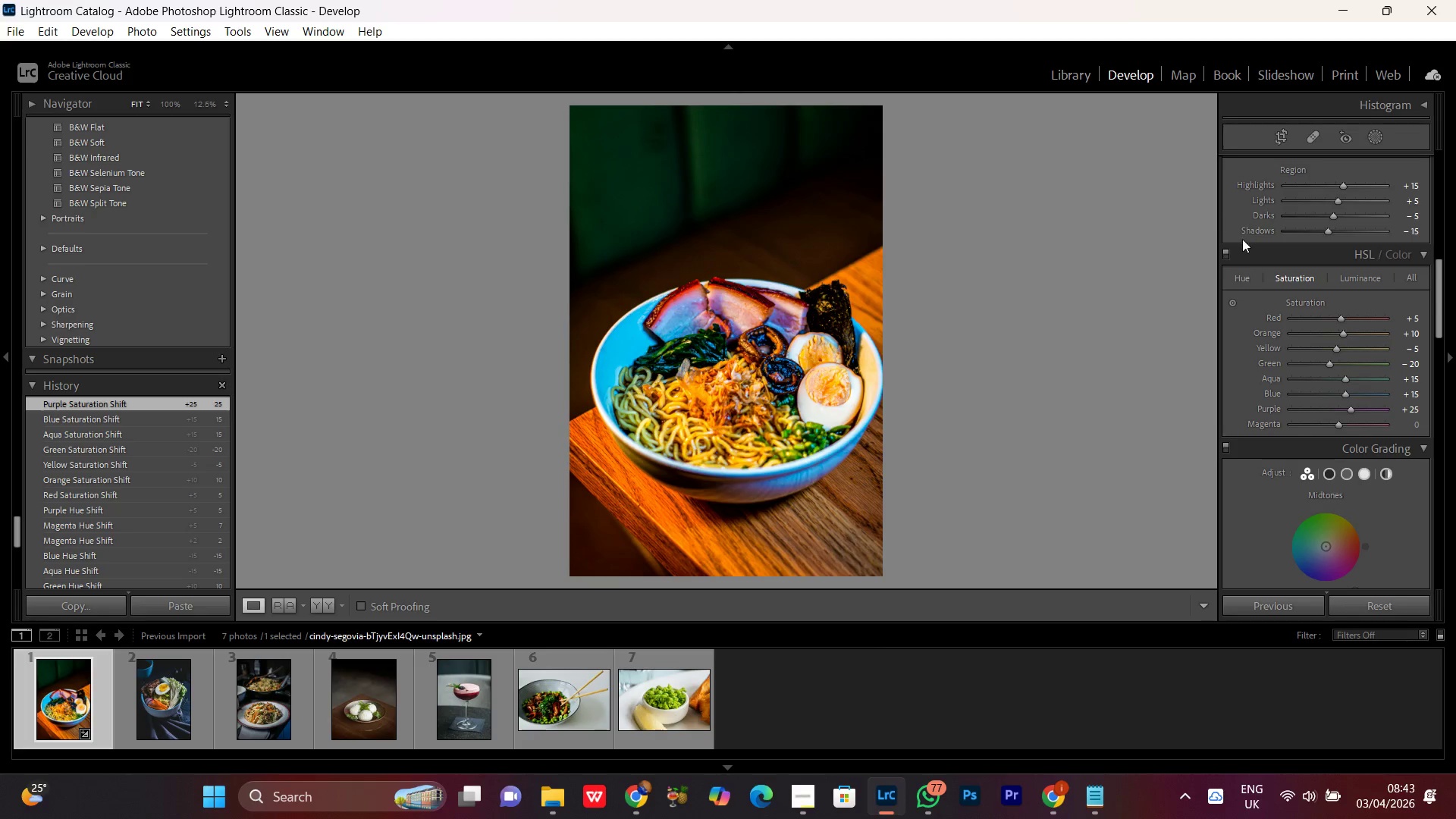 
left_click([1227, 252])
 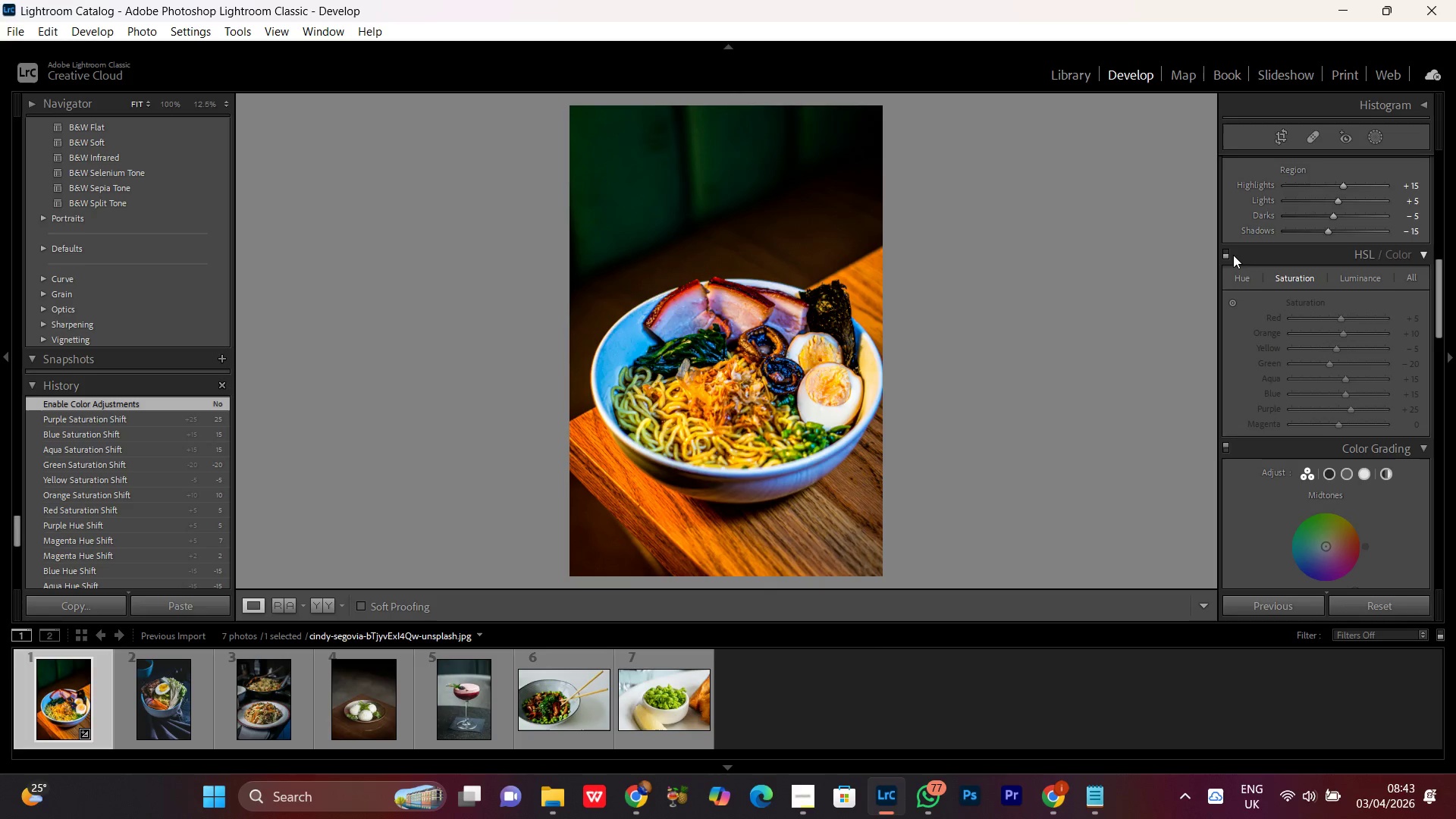 
left_click([1228, 255])
 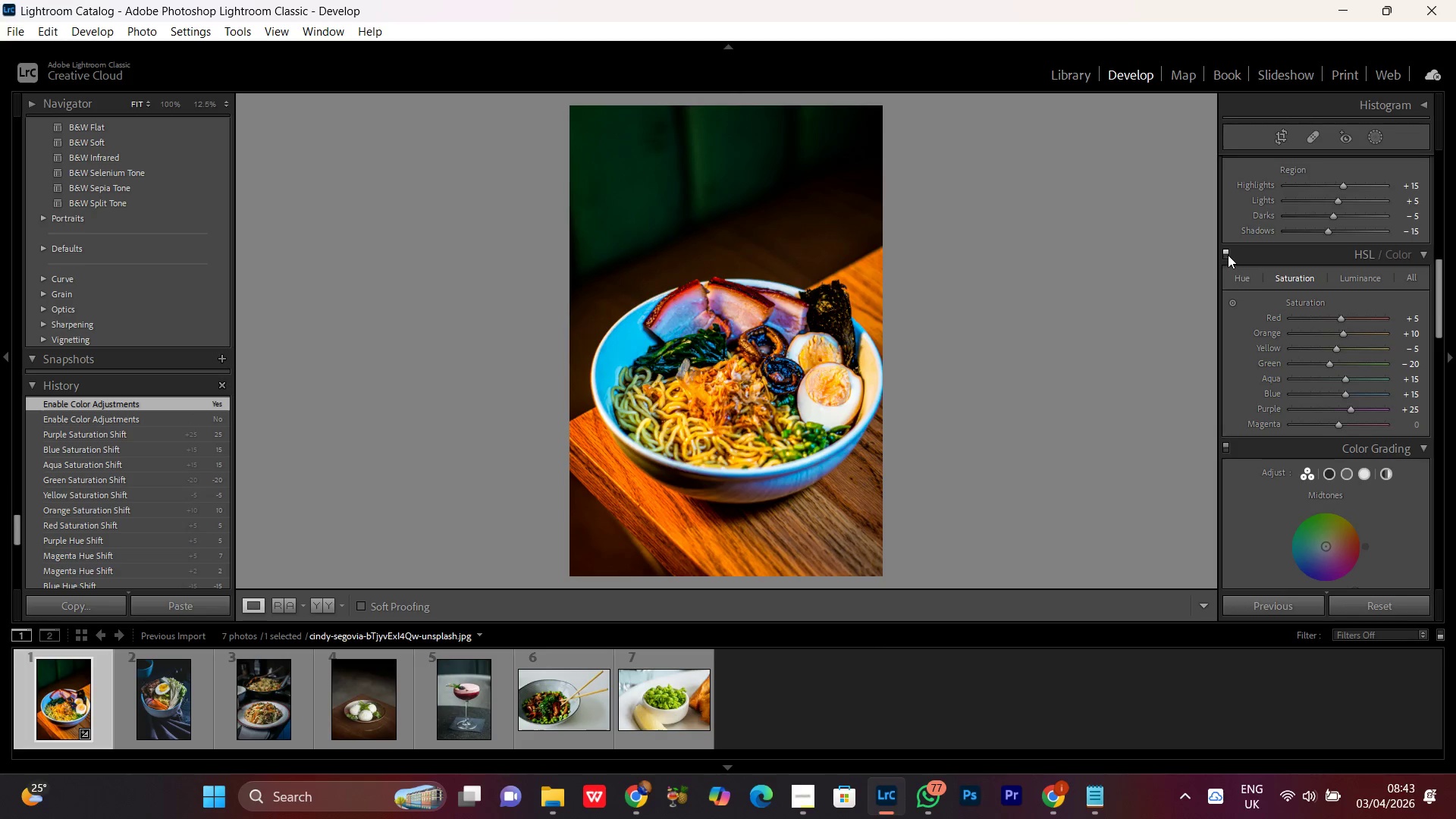 
left_click([1228, 255])
 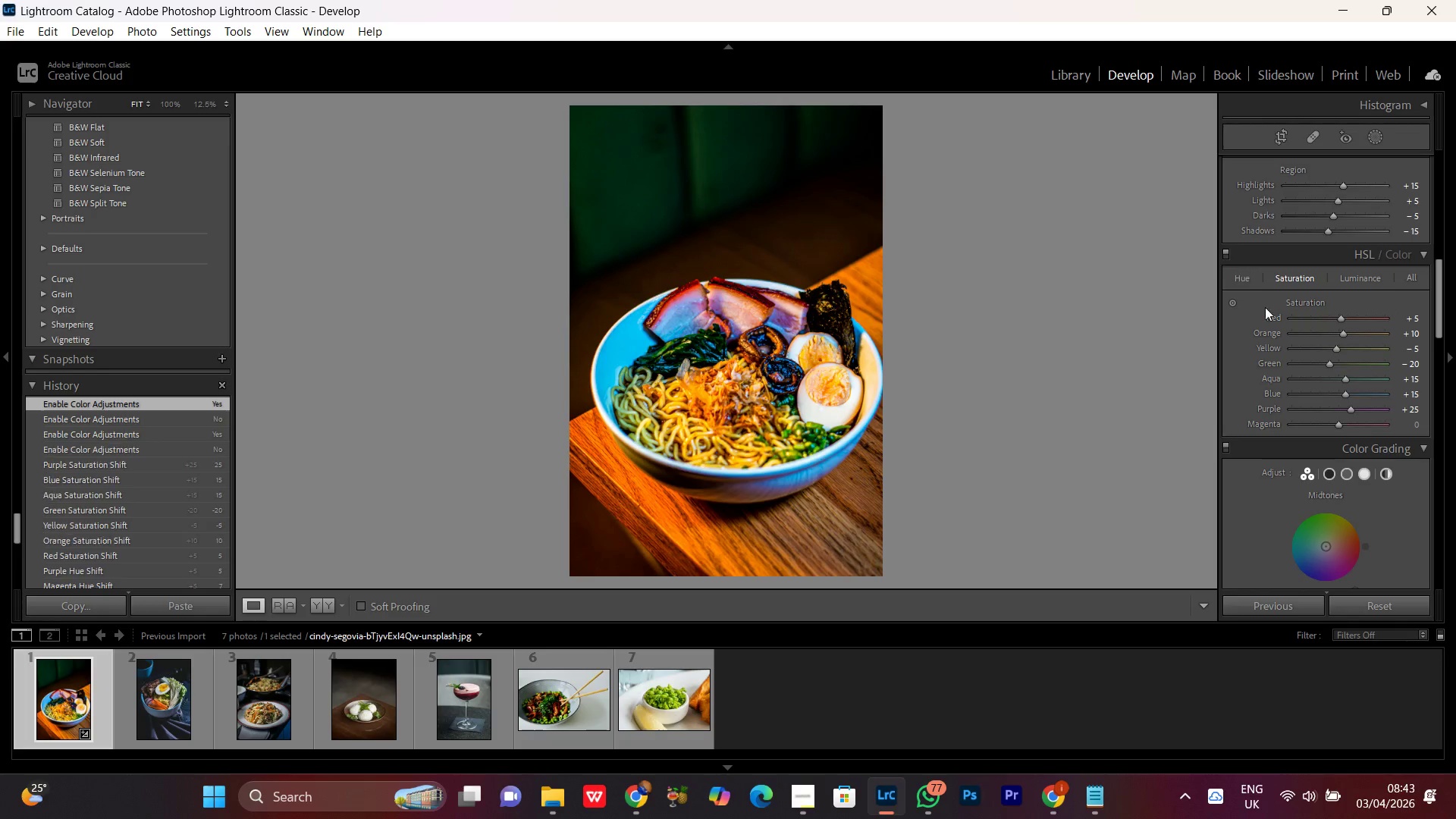 
scroll: coordinate [1337, 347], scroll_direction: up, amount: 5.0
 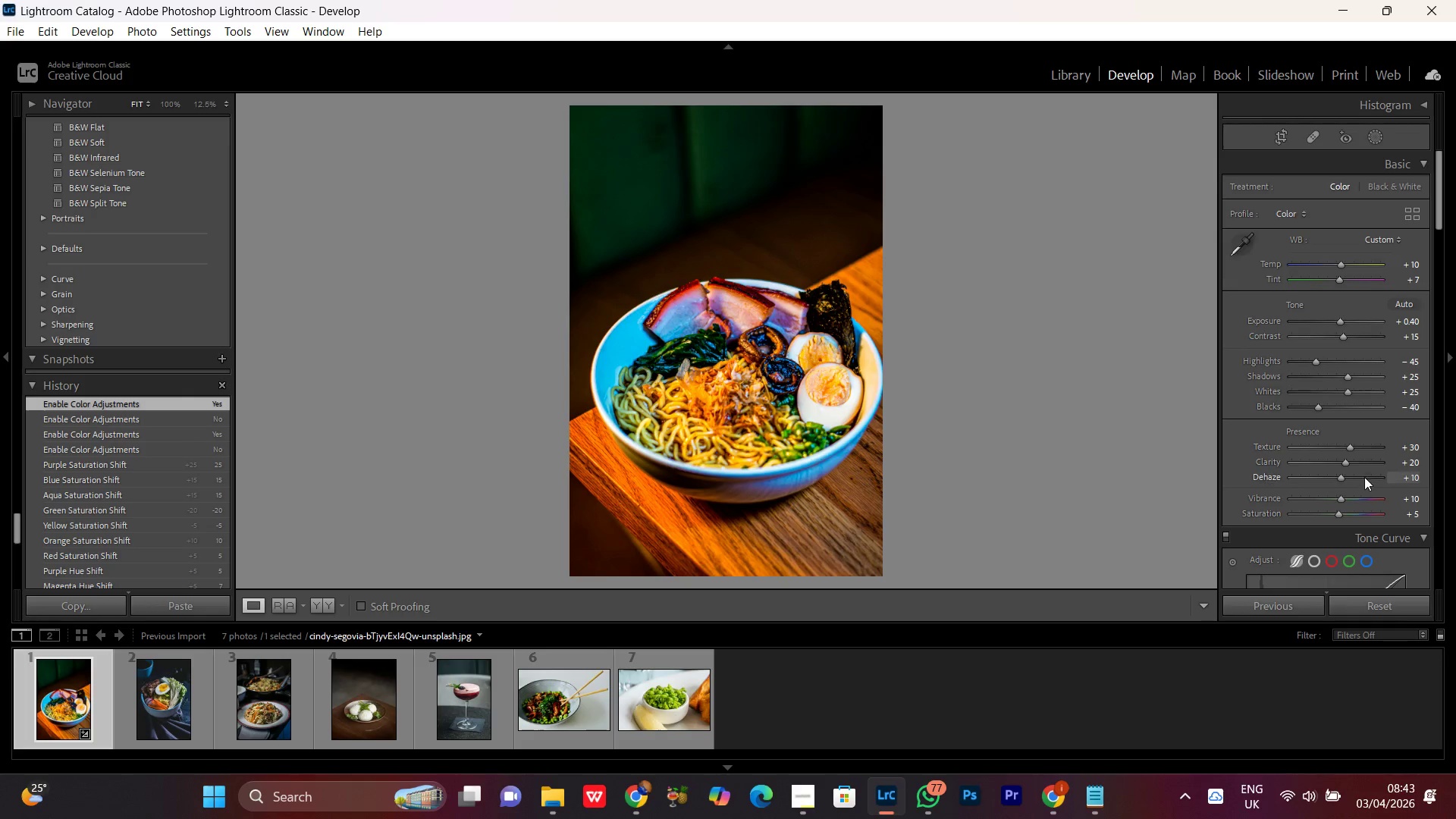 
scroll: coordinate [1367, 473], scroll_direction: down, amount: 1.0
 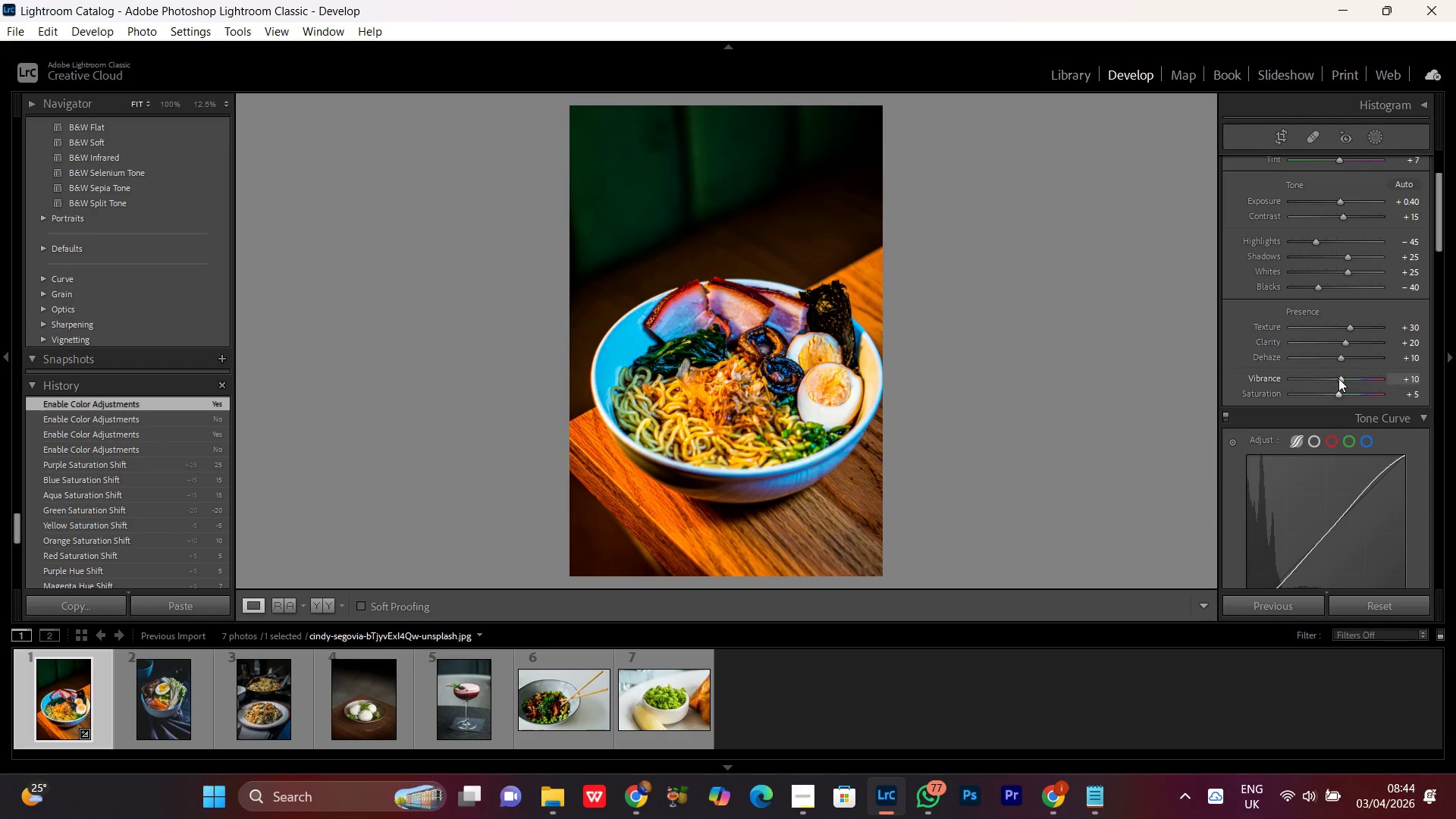 
left_click([1338, 379])
 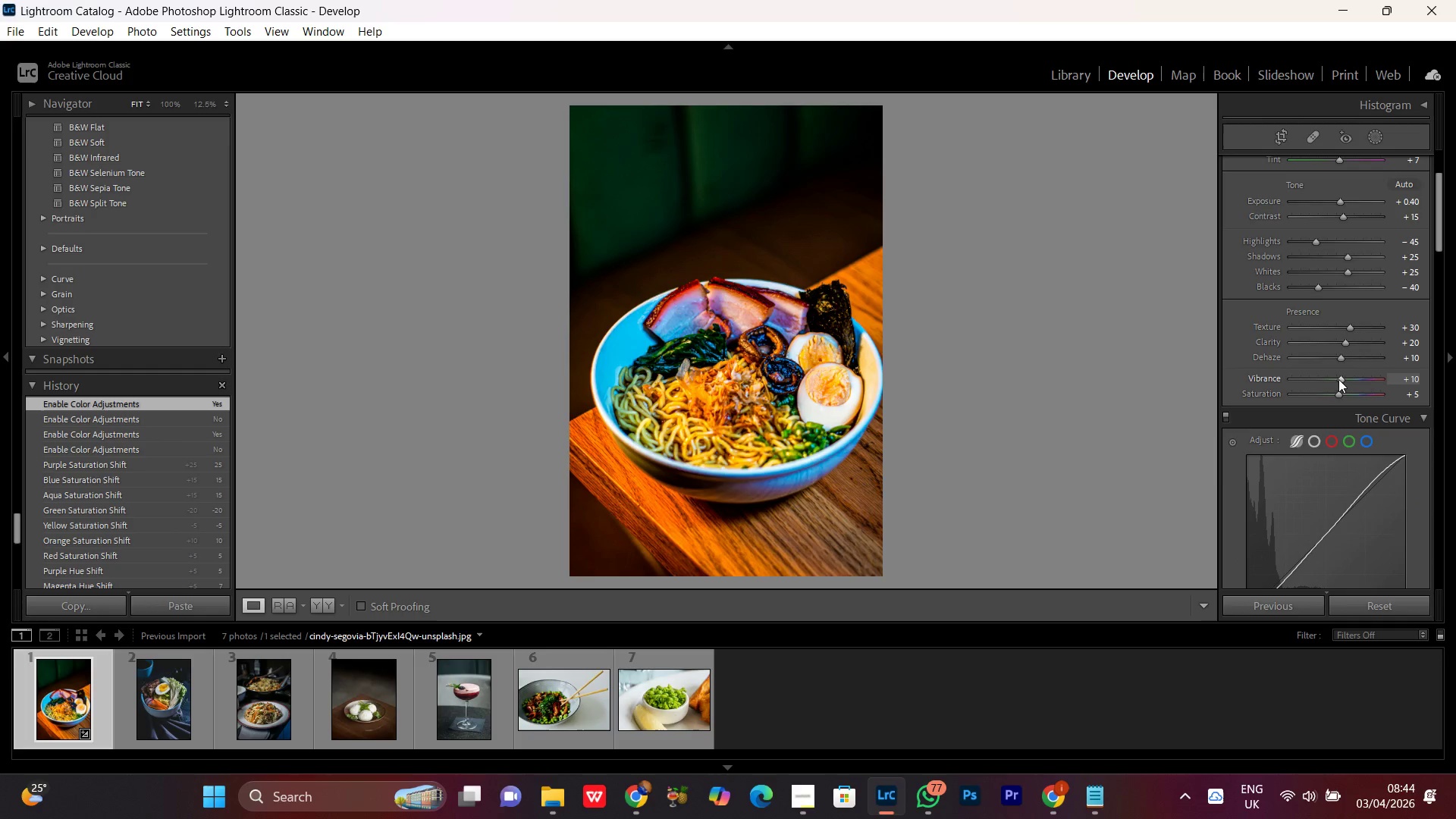 
scroll: coordinate [1351, 462], scroll_direction: down, amount: 6.0
 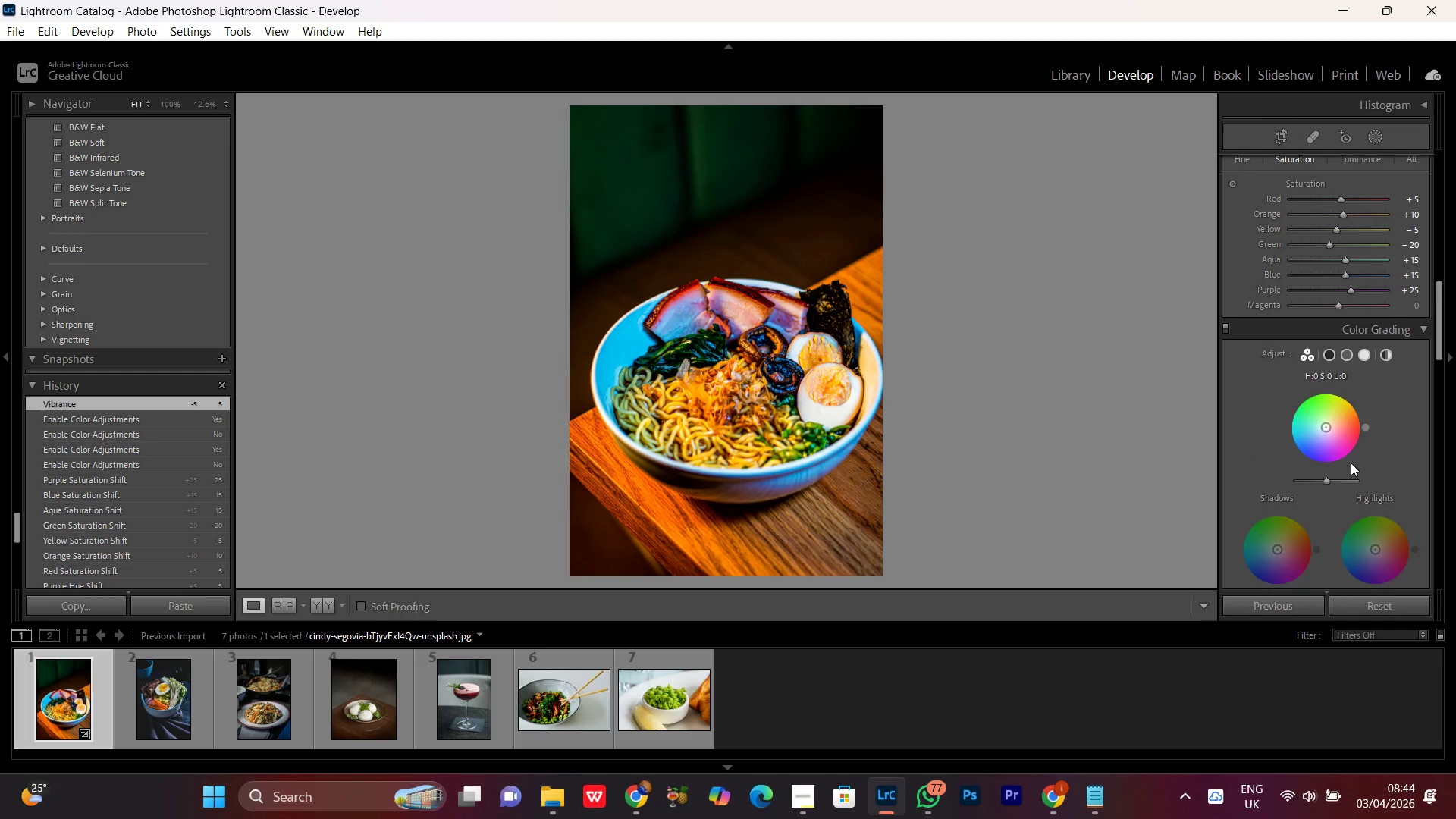 
scroll: coordinate [1347, 448], scroll_direction: up, amount: 1.0
 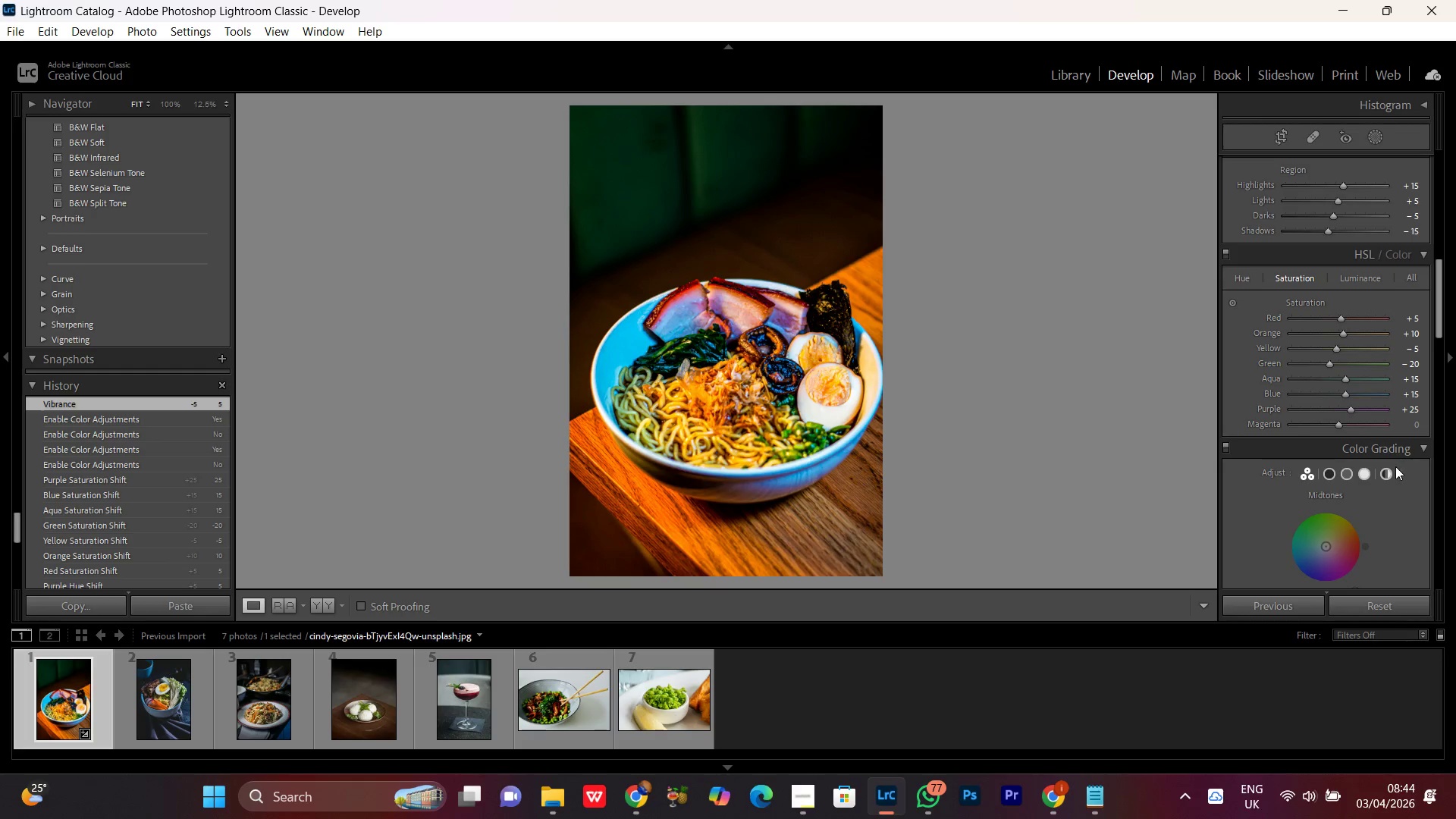 
wait(9.03)
 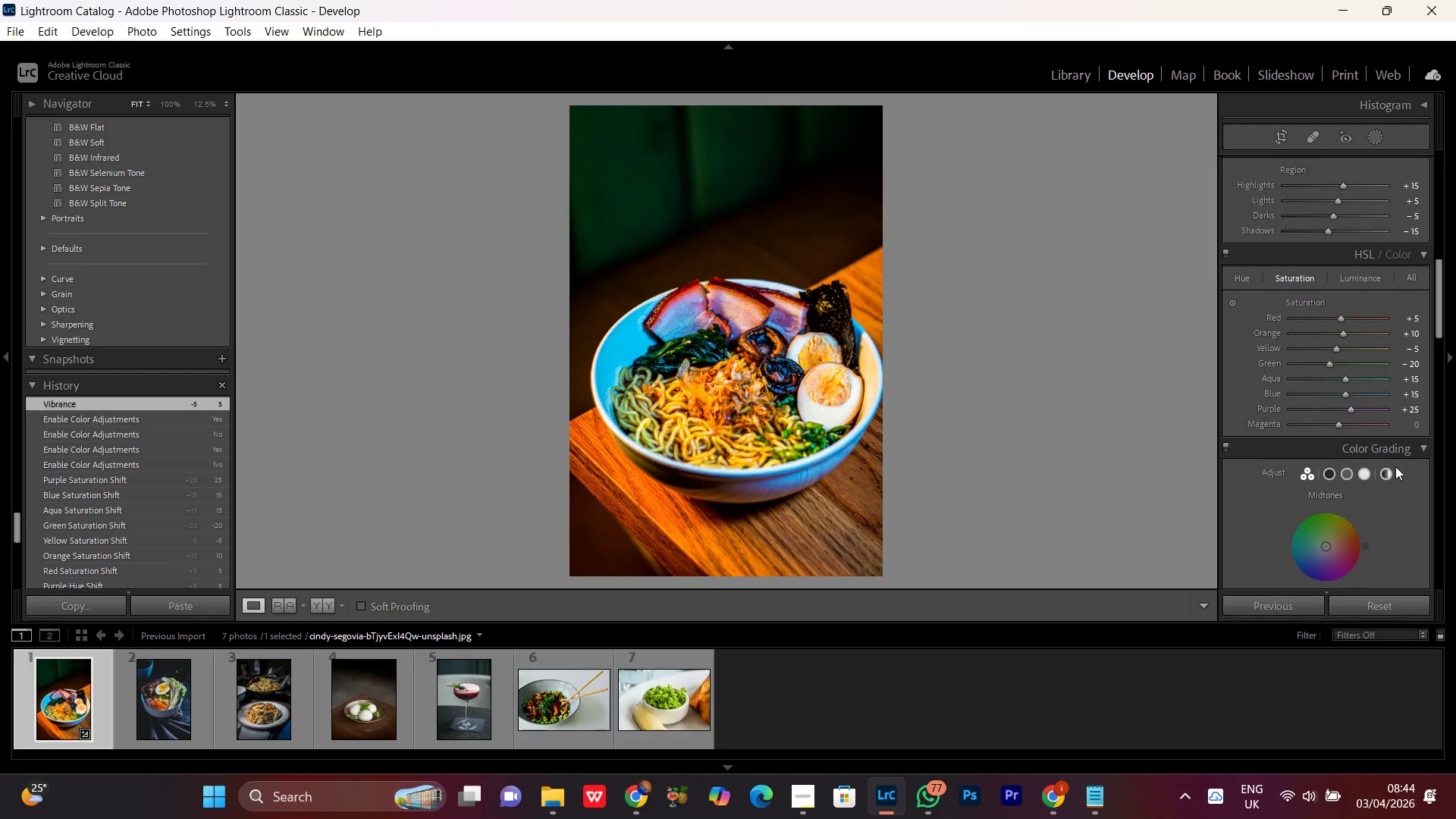 
left_click([1341, 422])
 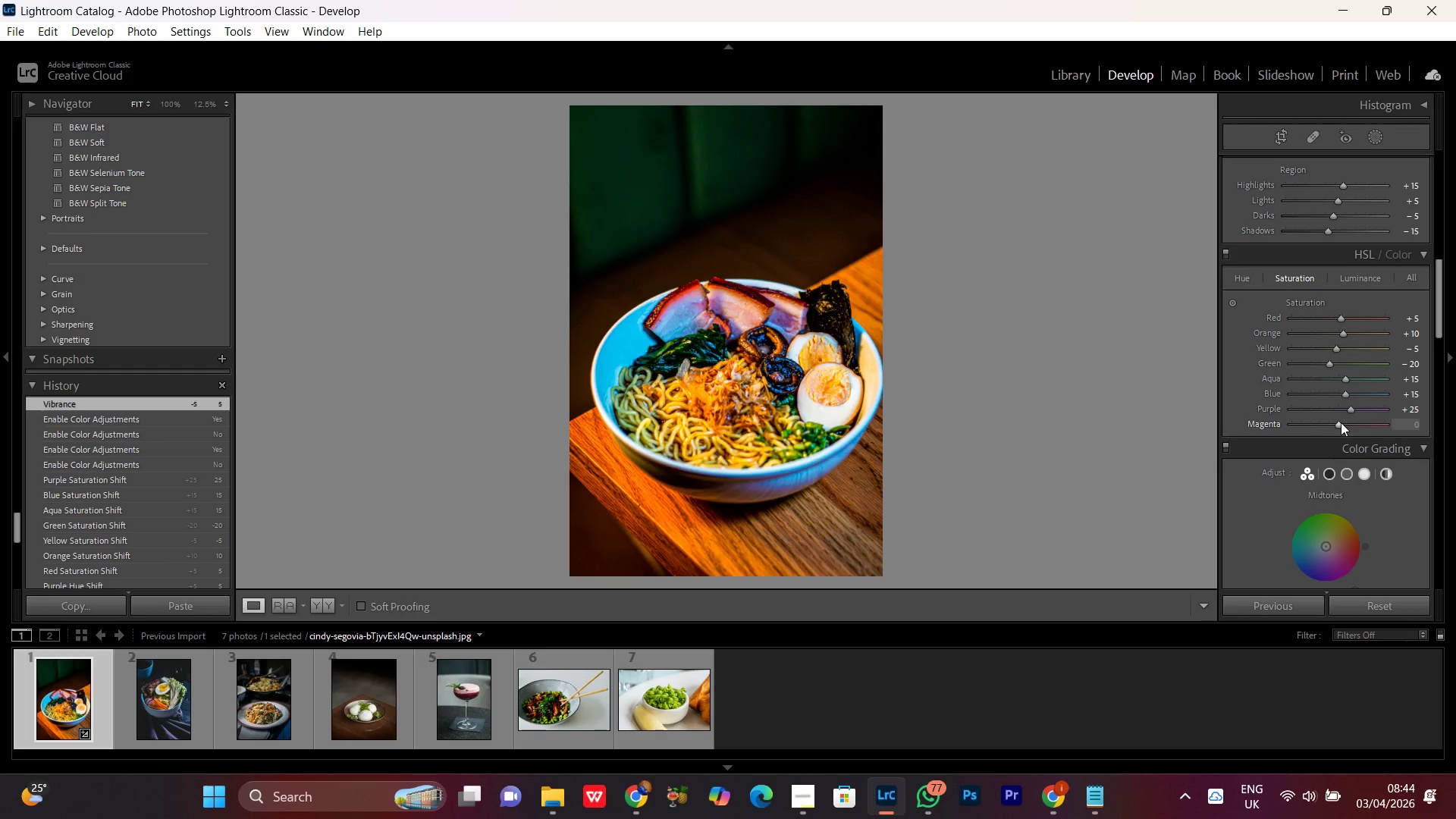 
scroll: coordinate [1341, 422], scroll_direction: up, amount: 3.0
 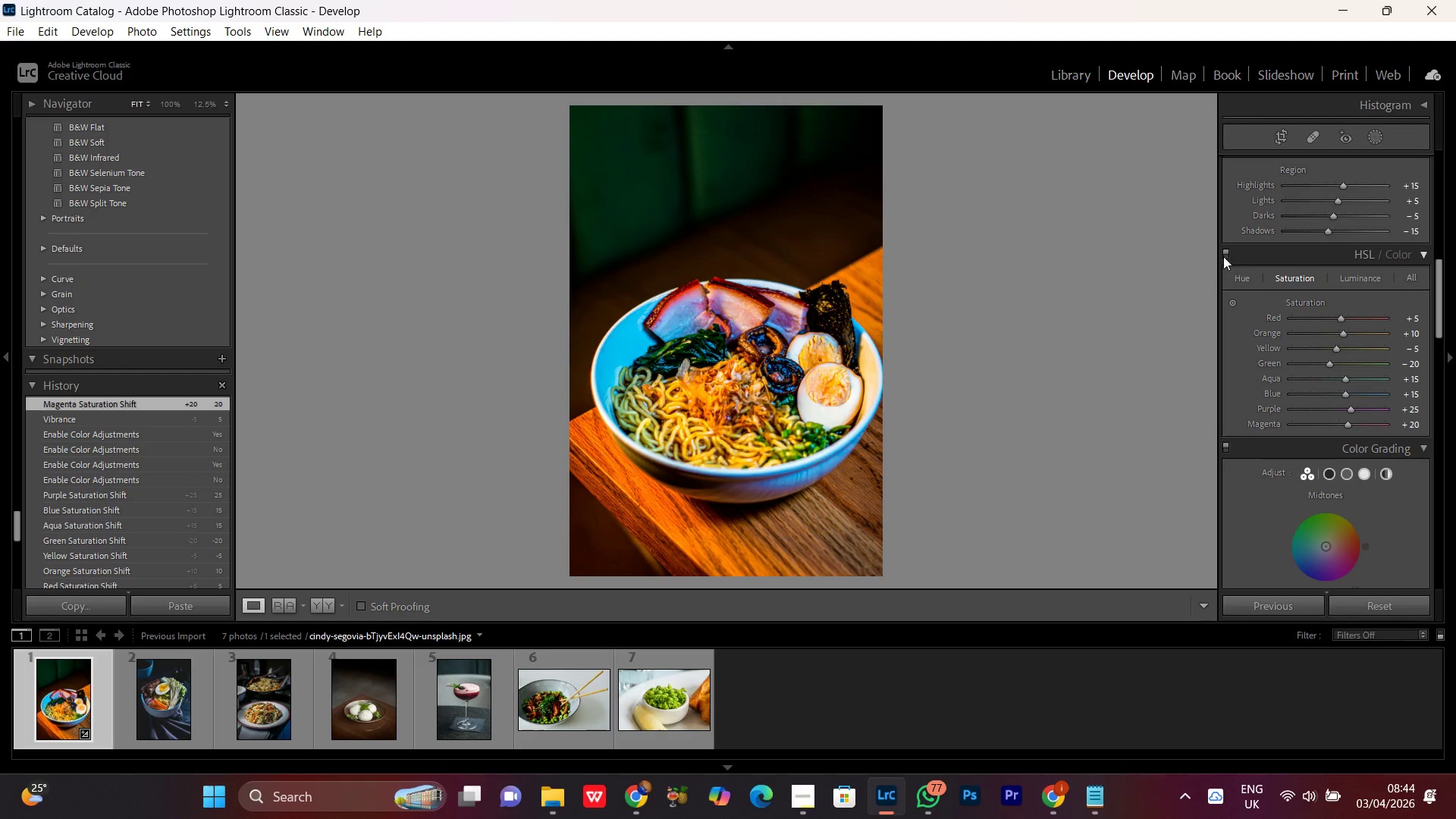 
wait(5.83)
 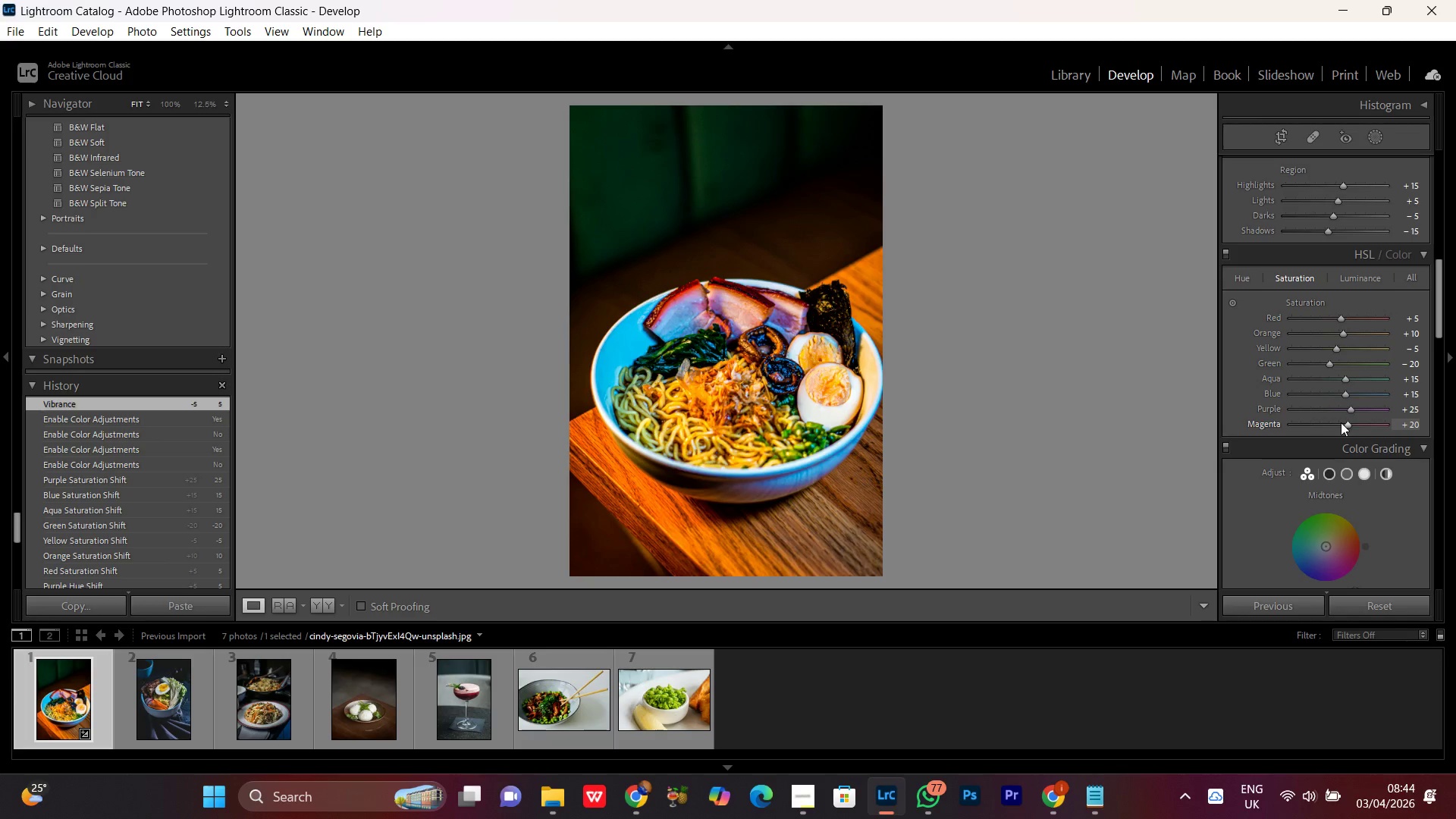 
left_click([1225, 254])
 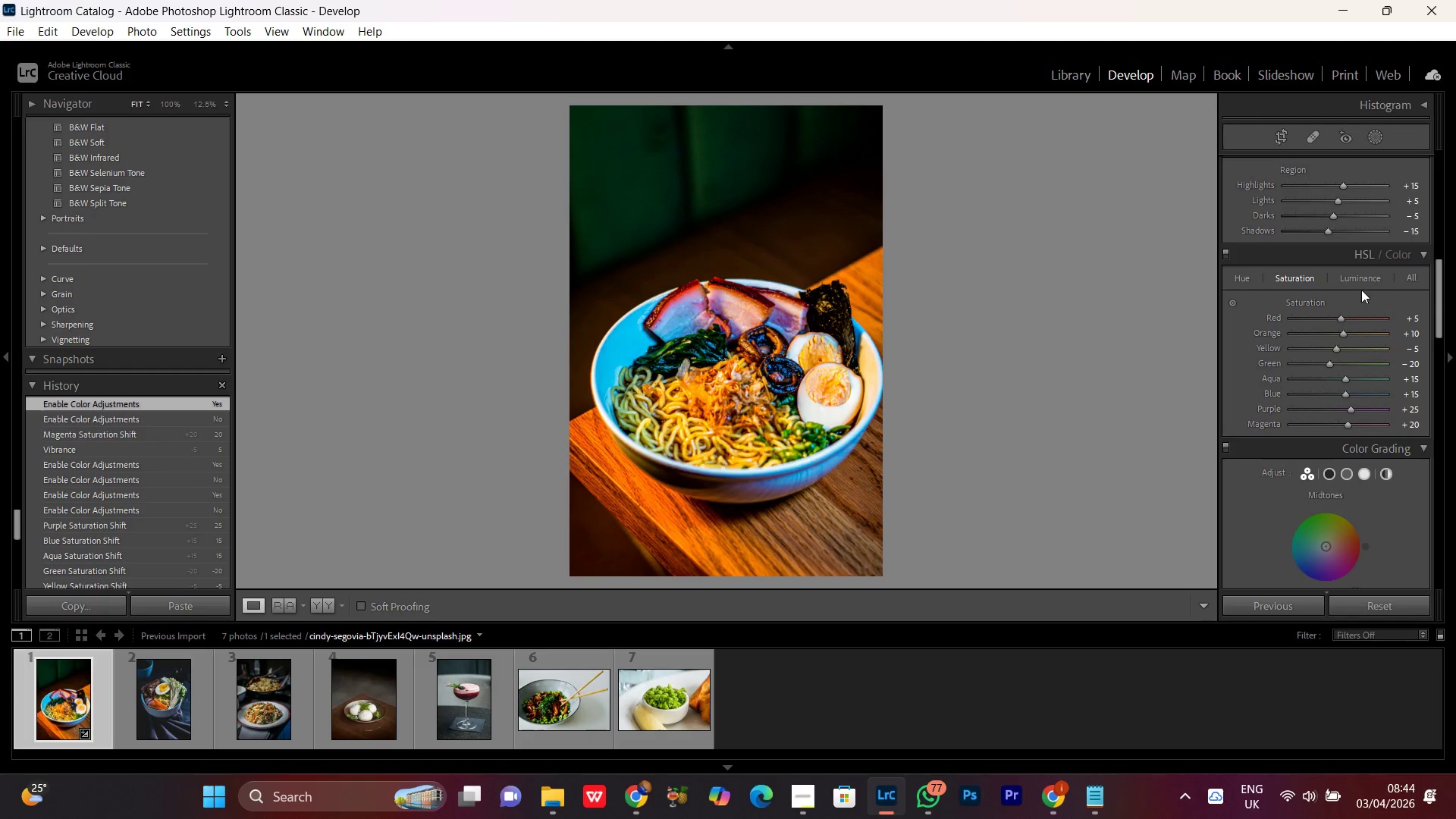 
left_click([1364, 276])
 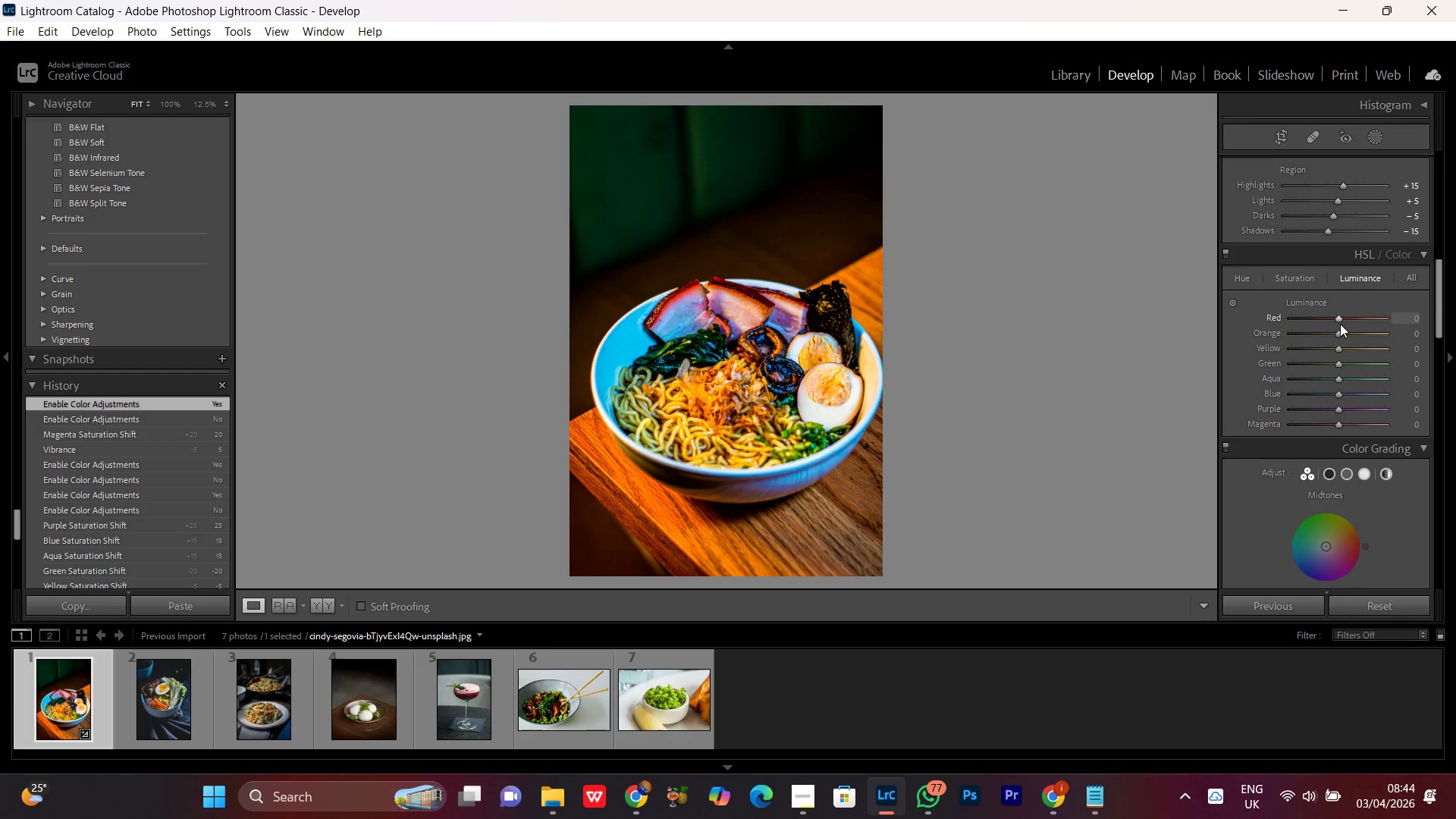 
left_click([1340, 318])
 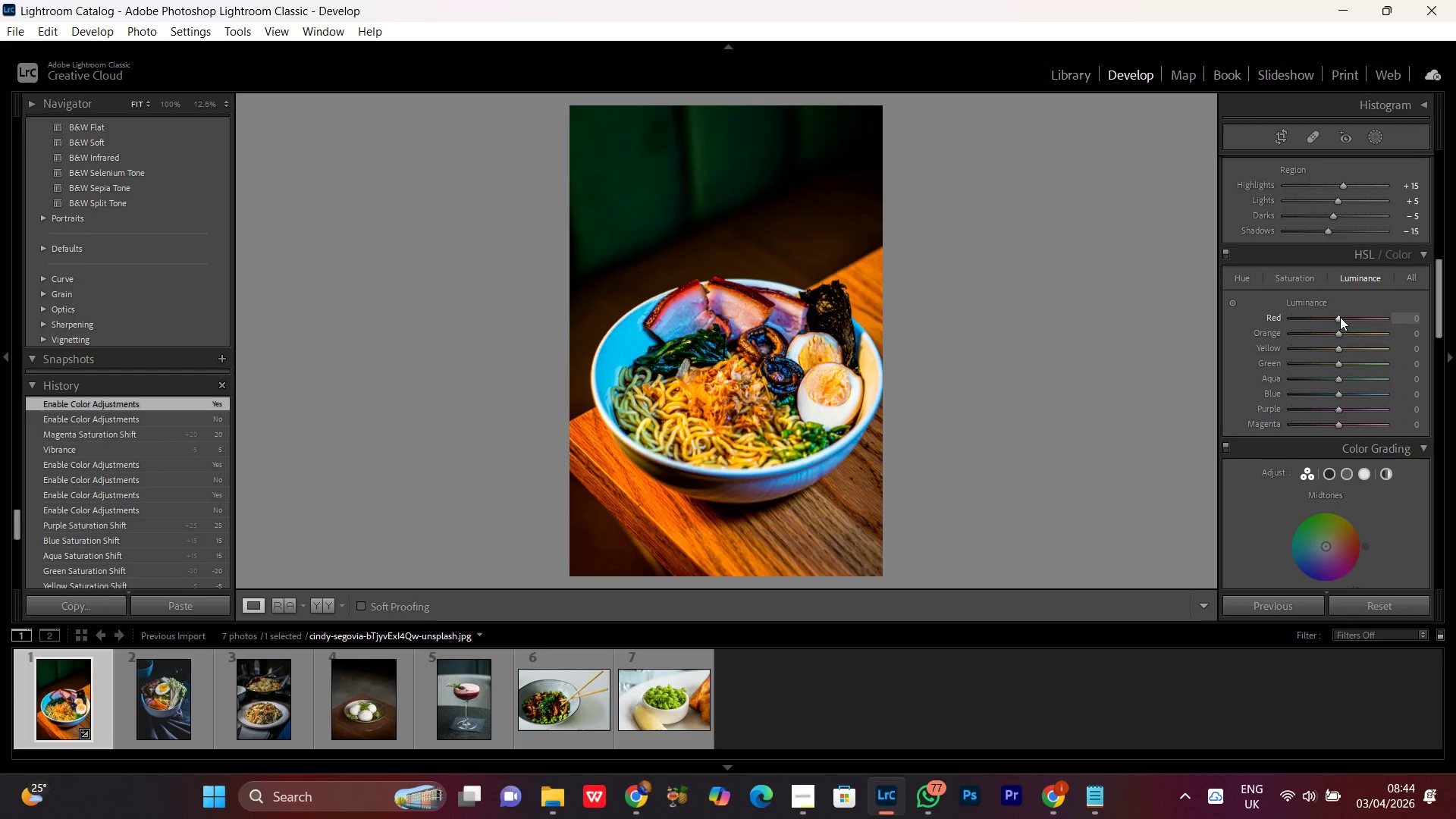 
scroll: coordinate [1340, 317], scroll_direction: up, amount: 1.0
 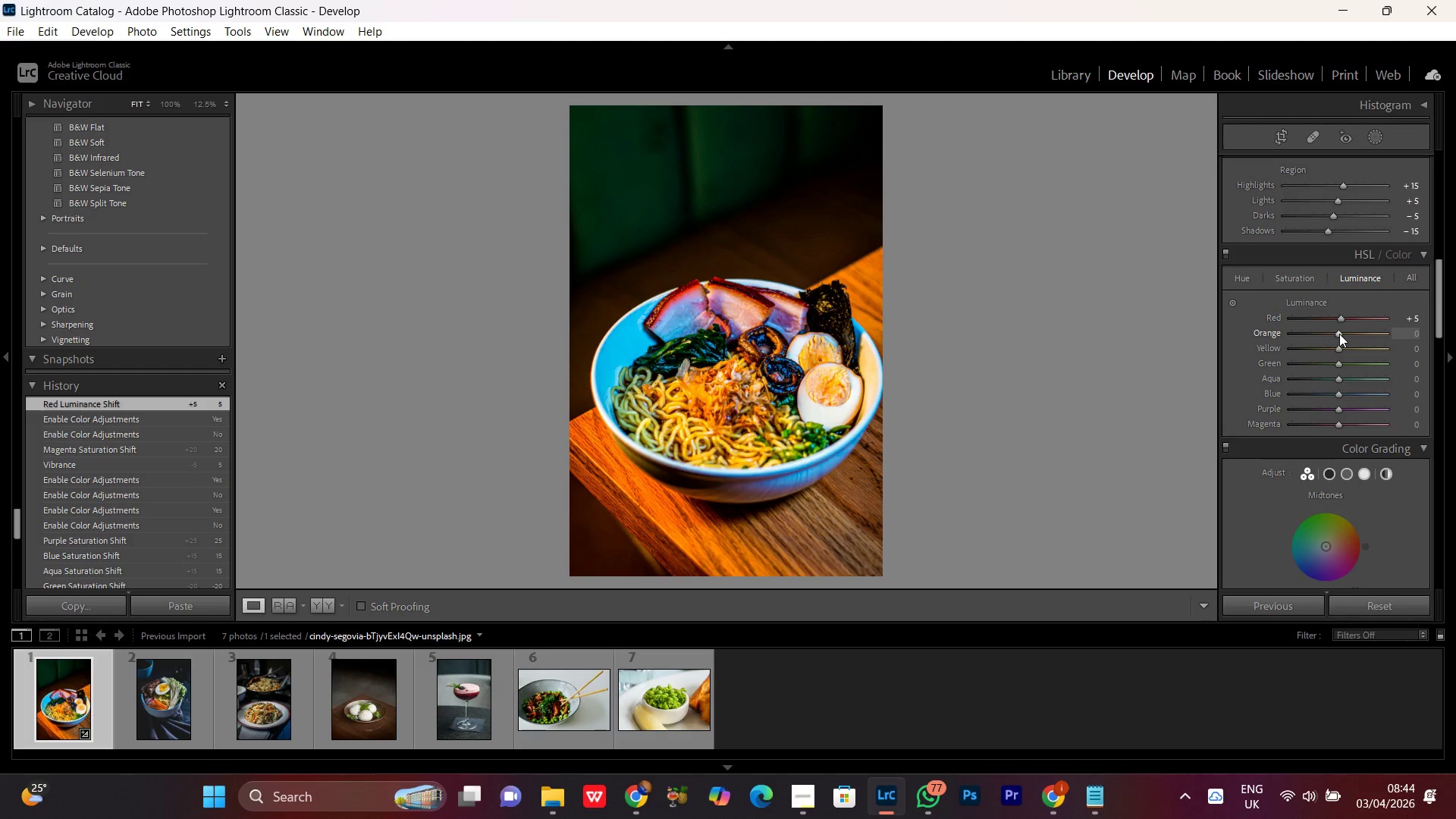 
left_click([1339, 334])
 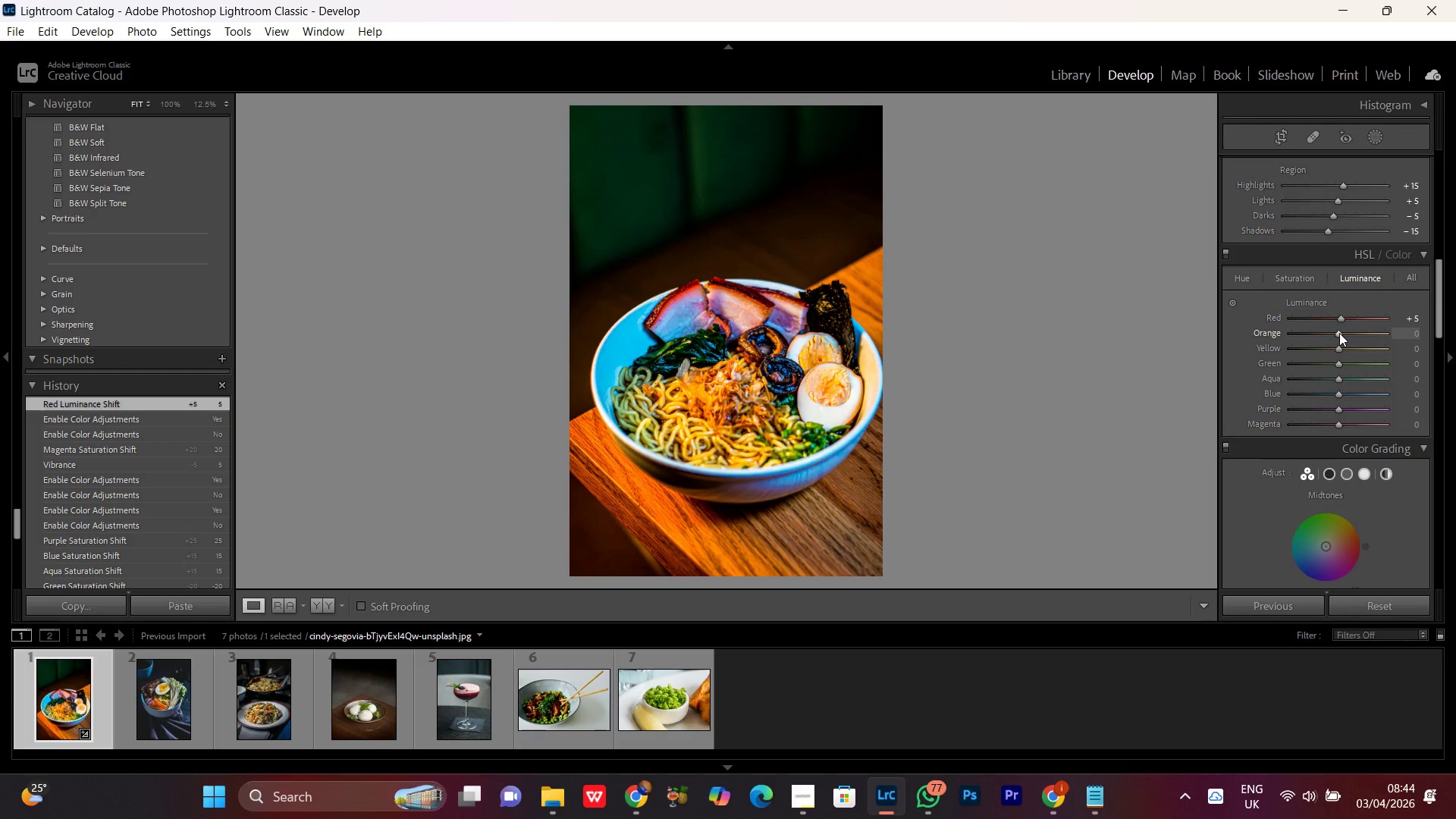 
scroll: coordinate [1339, 333], scroll_direction: up, amount: 1.0
 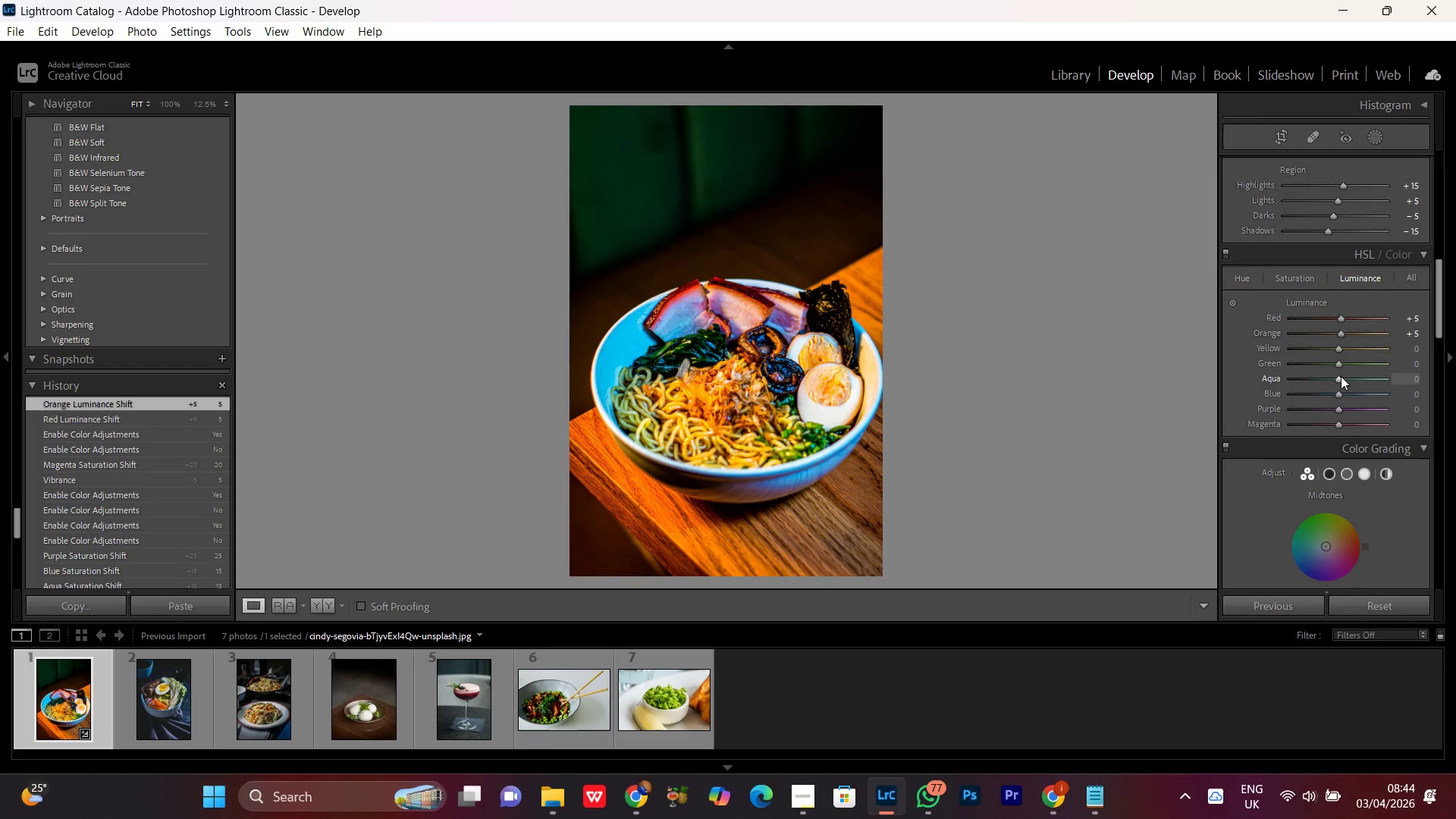 
left_click([1336, 362])
 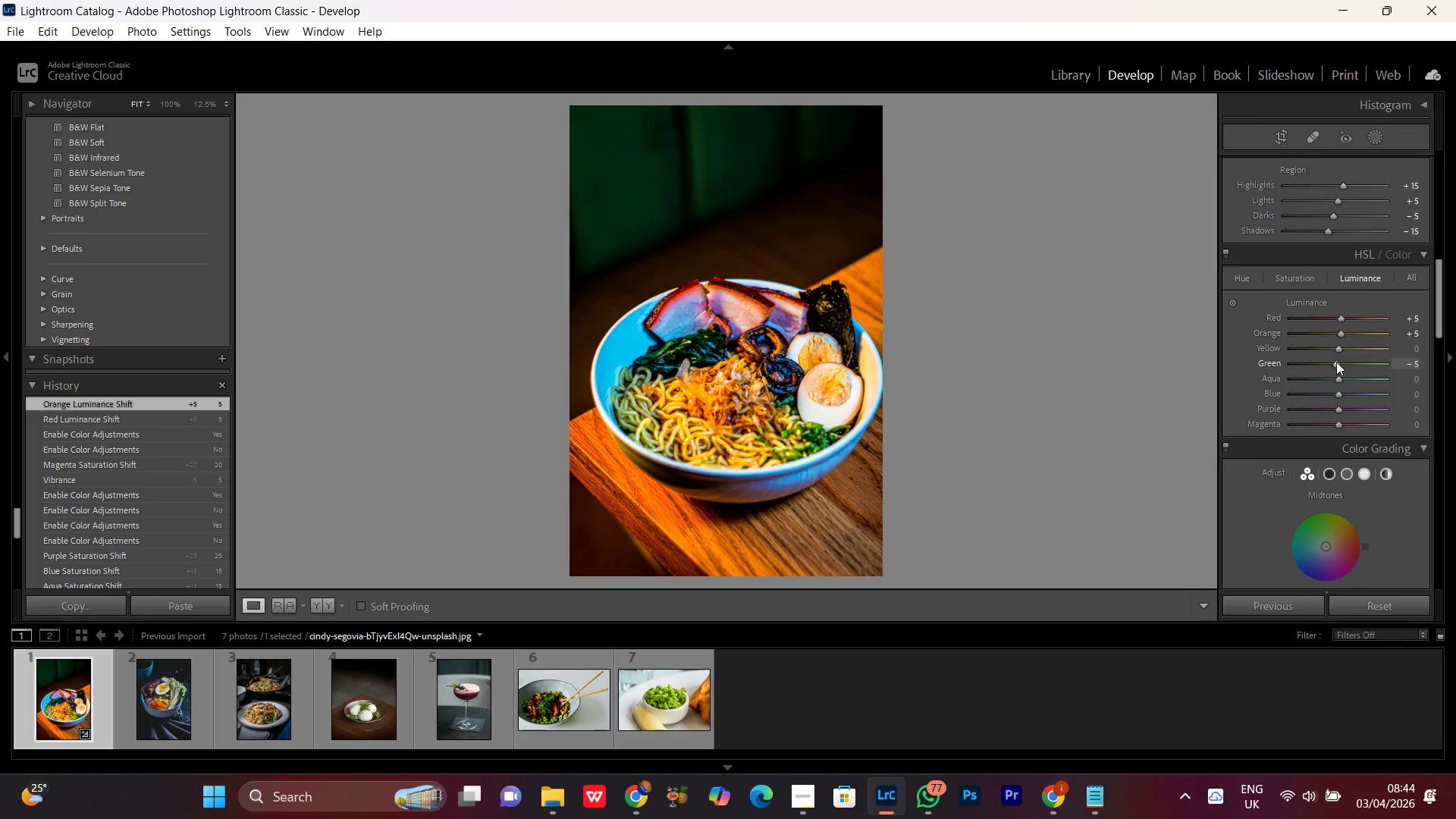 
scroll: coordinate [1336, 362], scroll_direction: down, amount: 3.0
 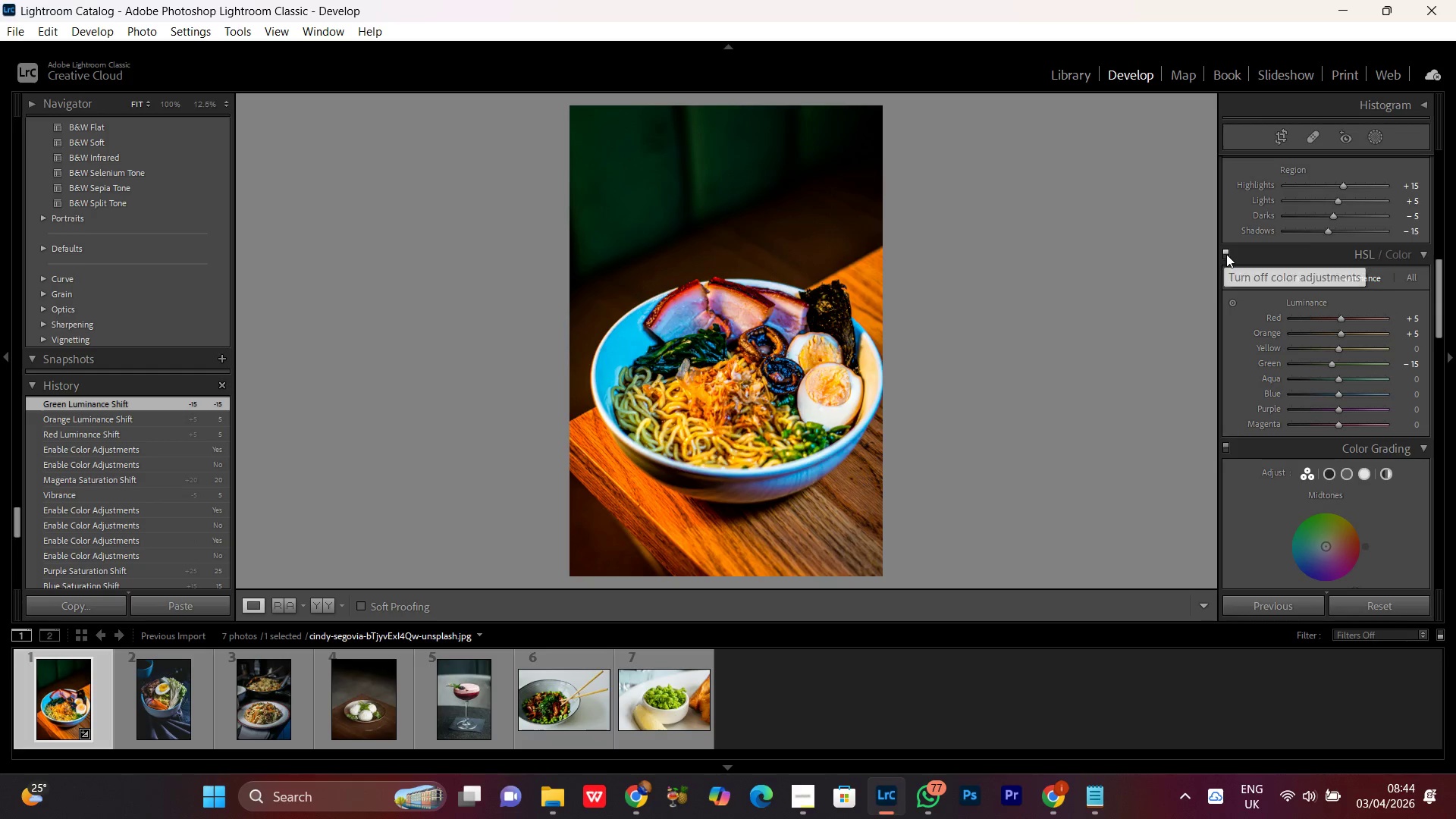 
double_click([1226, 254])
 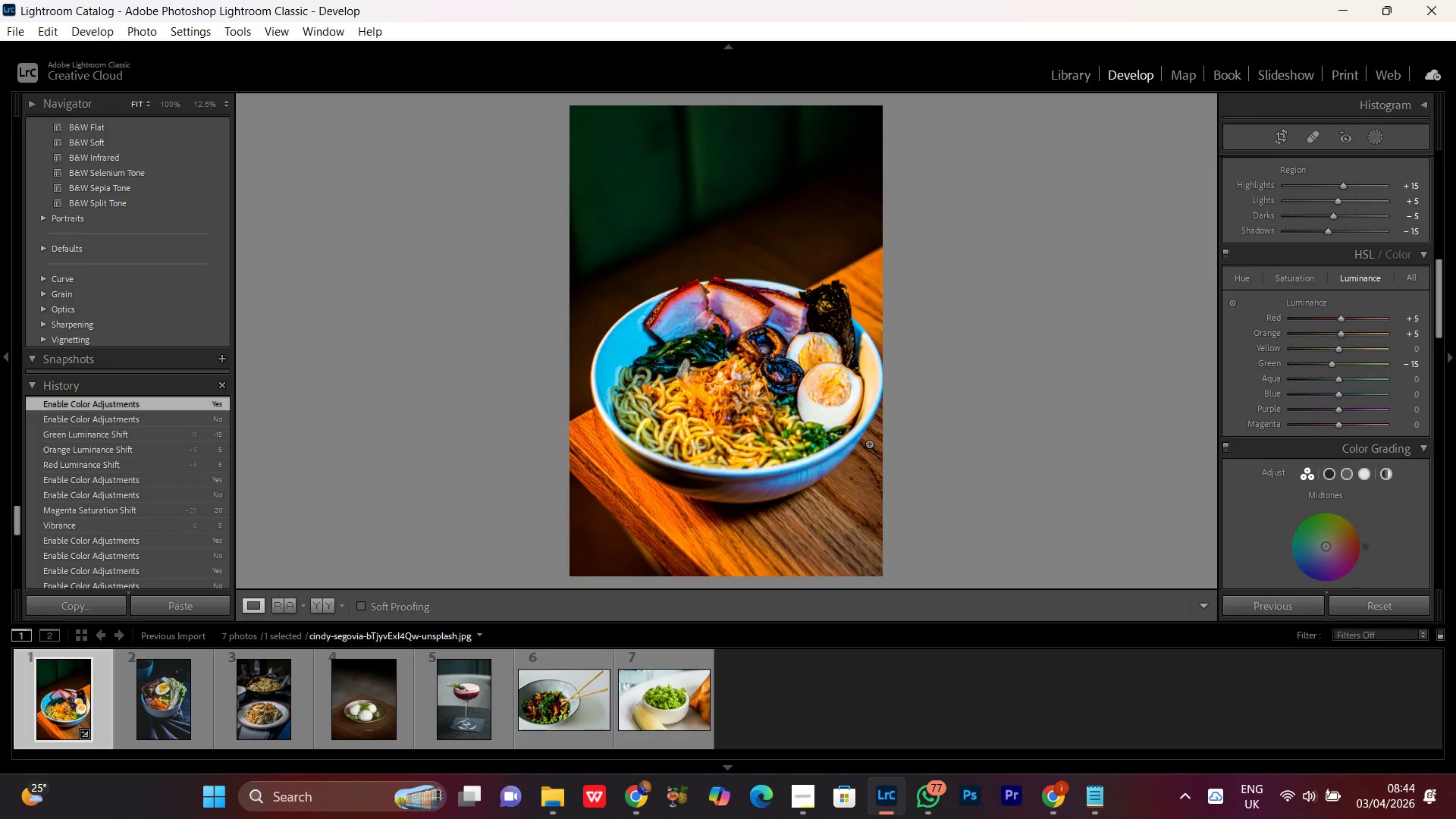 
double_click([799, 408])
 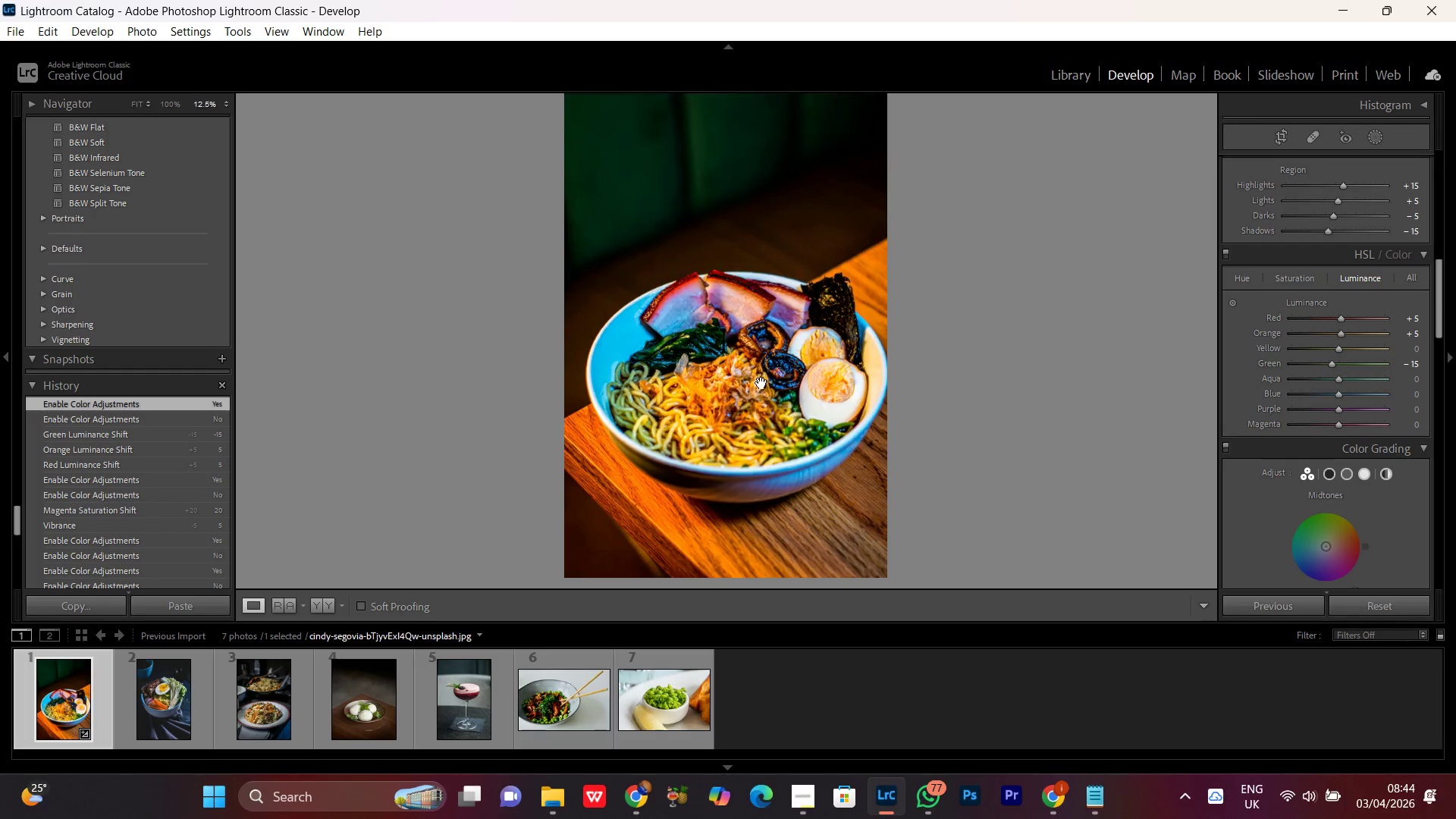 
triple_click([762, 383])
 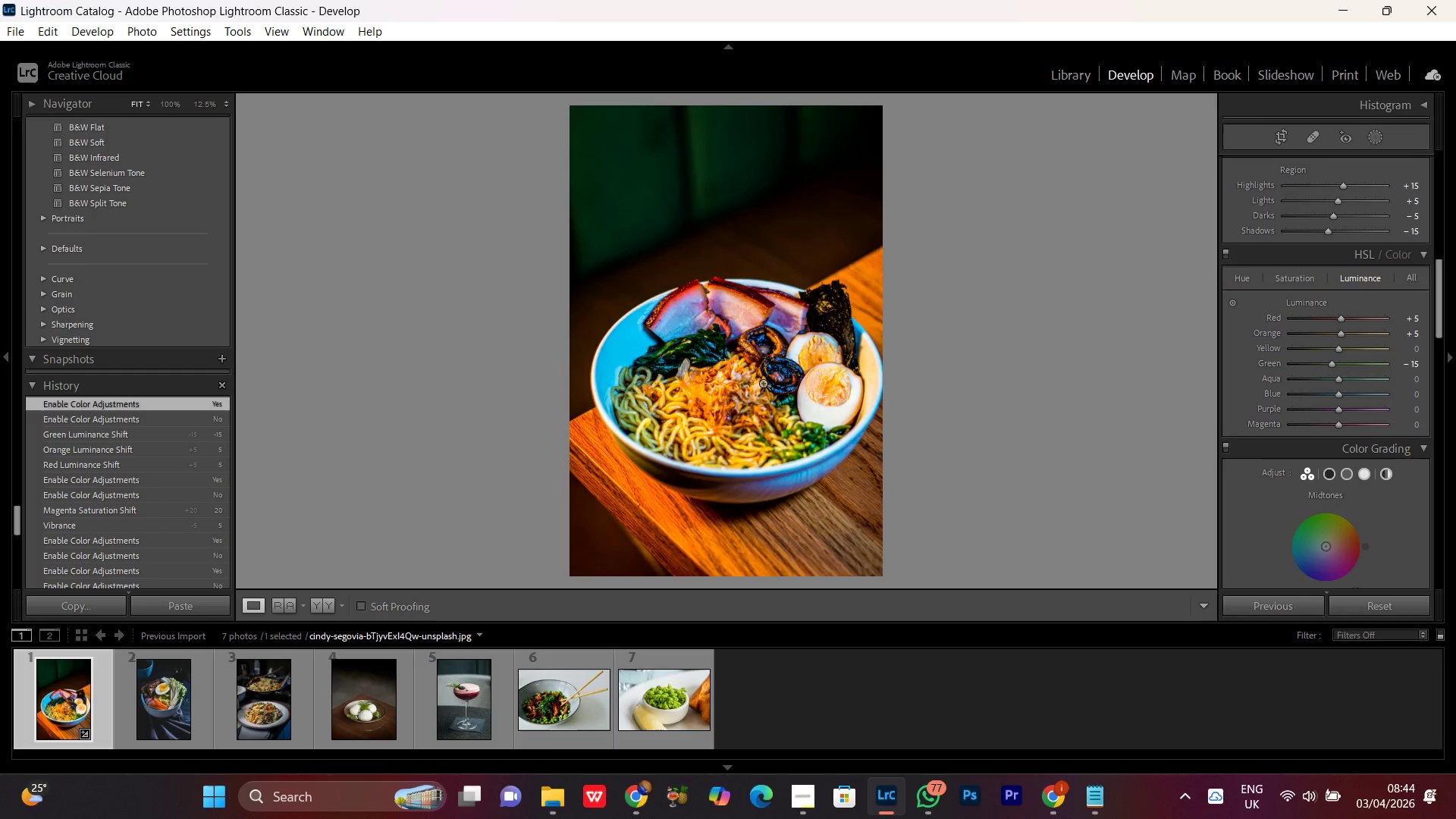 
triple_click([765, 383])
 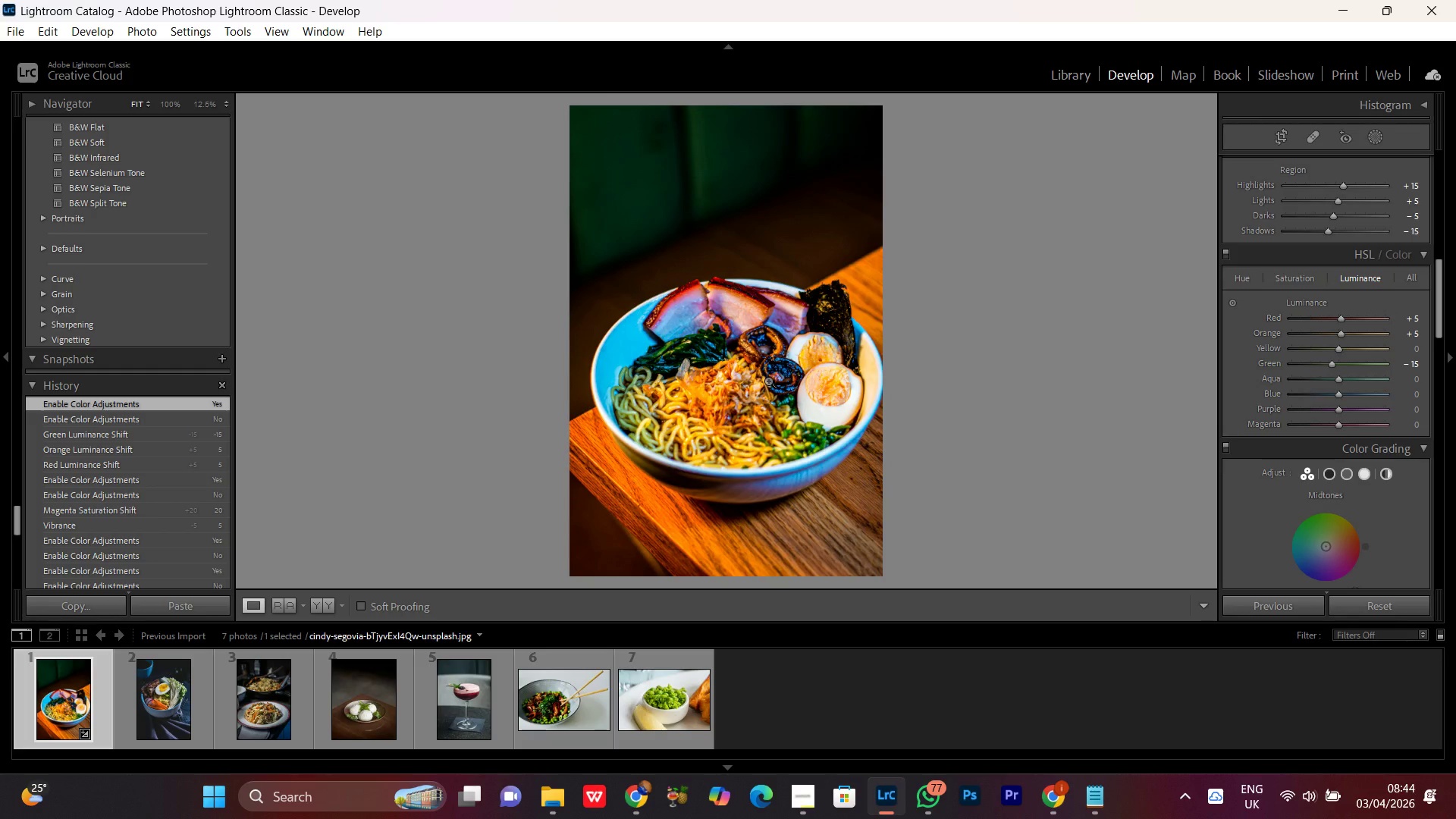 
left_click([768, 379])
 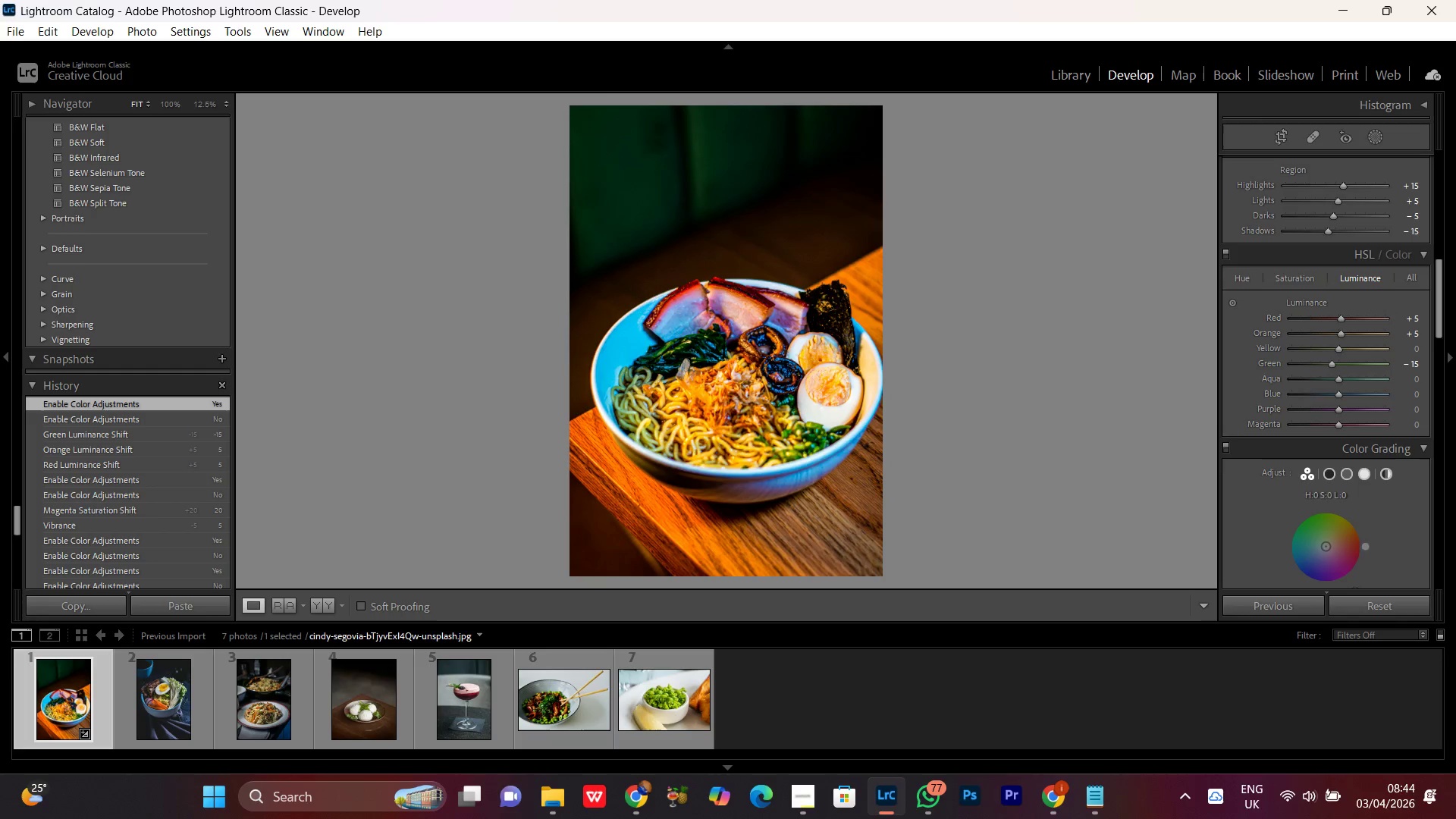 
scroll: coordinate [1389, 473], scroll_direction: down, amount: 2.0
 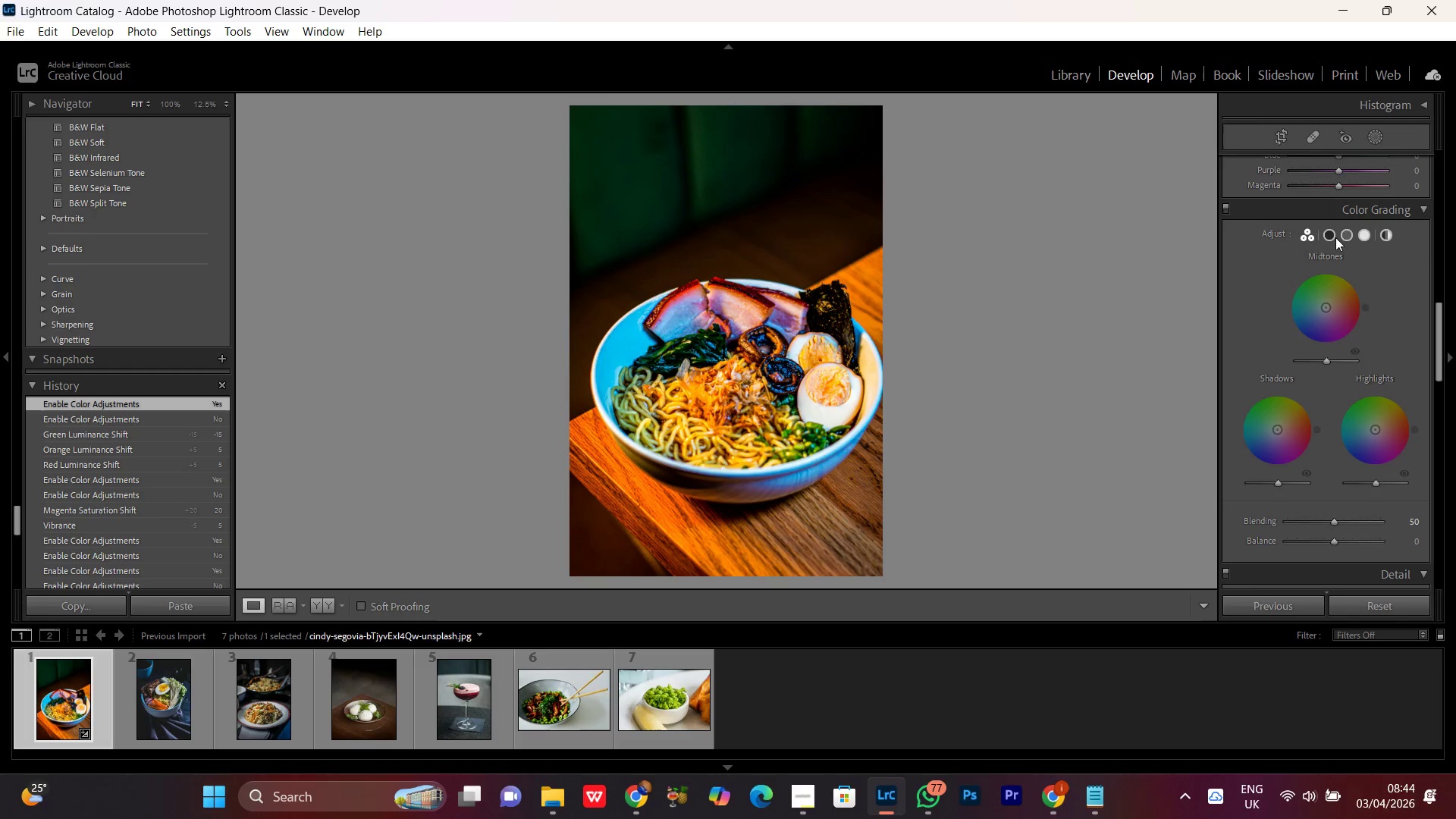 
left_click([1332, 235])
 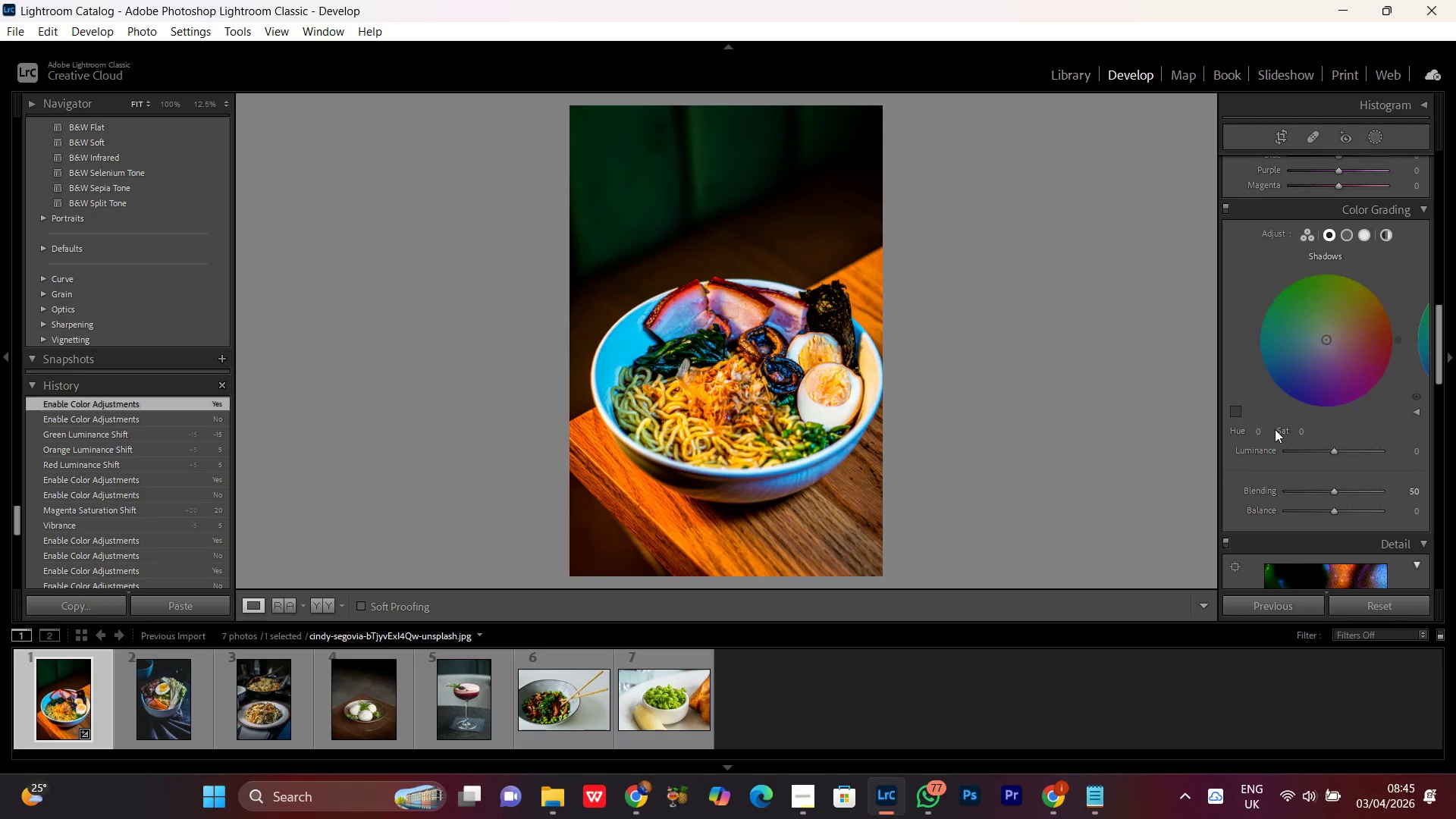 
wait(21.75)
 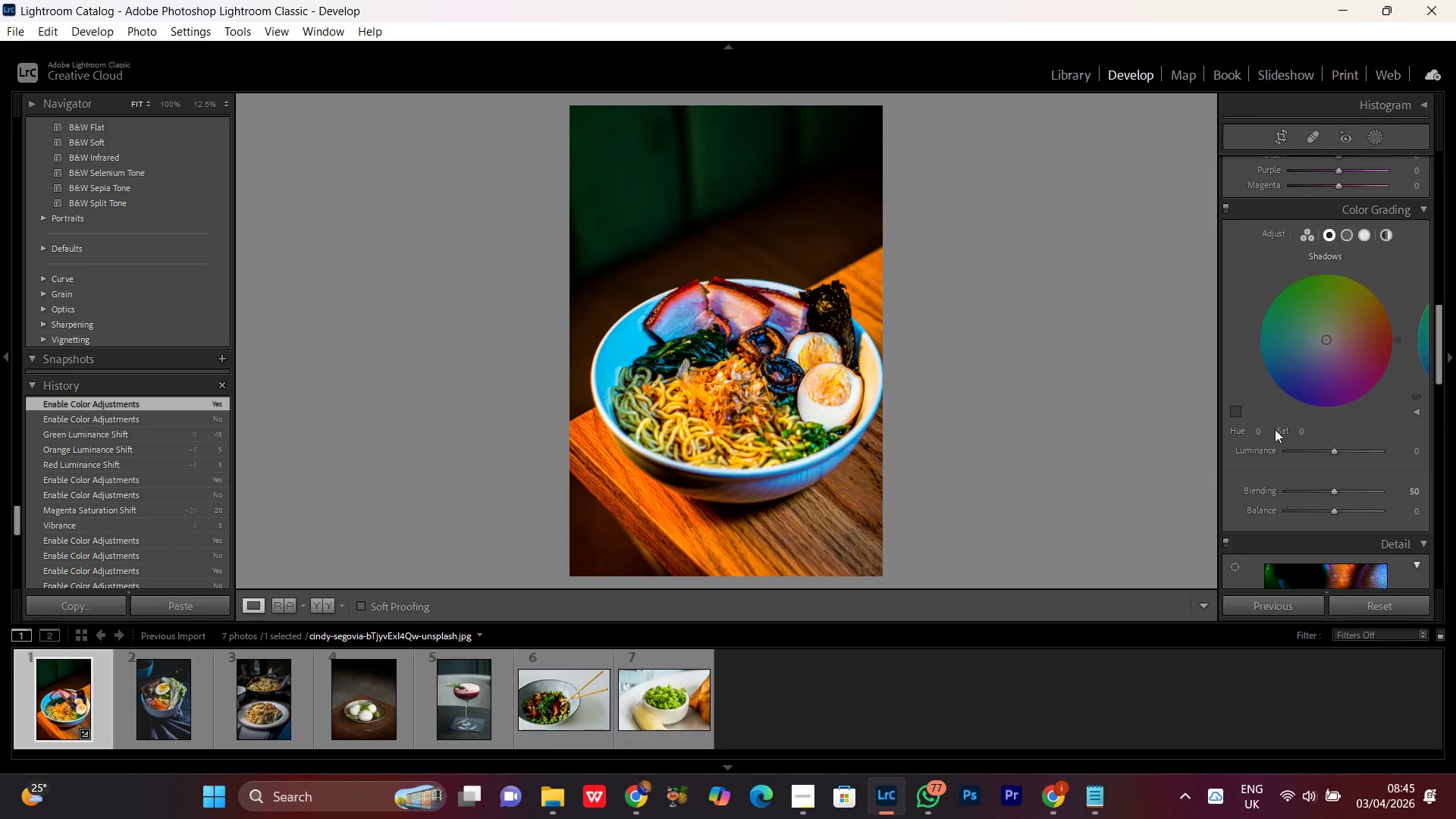 
left_click_drag(start_coordinate=[1263, 428], to_coordinate=[1428, 451])
 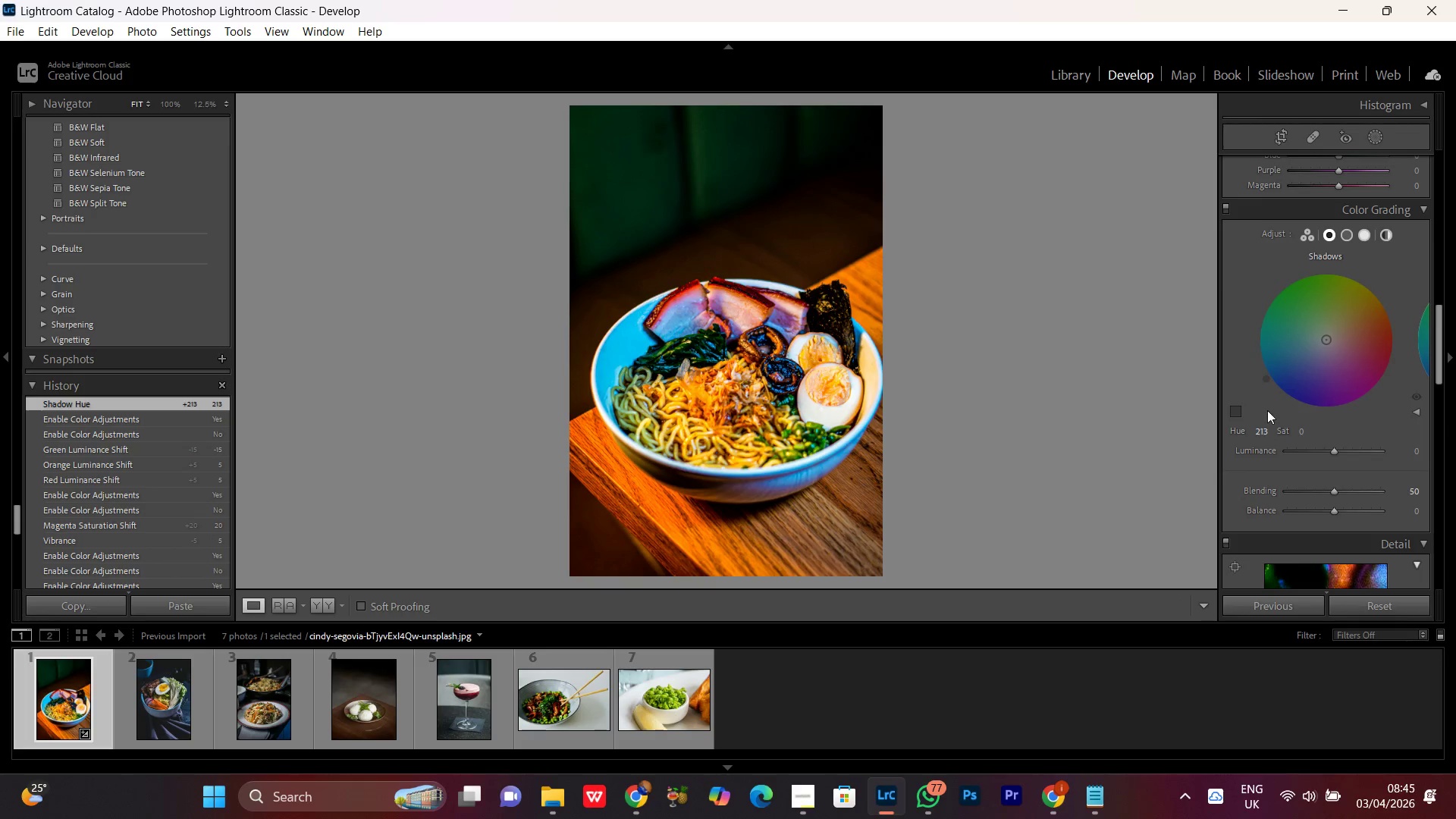 
left_click_drag(start_coordinate=[1266, 377], to_coordinate=[1277, 388])
 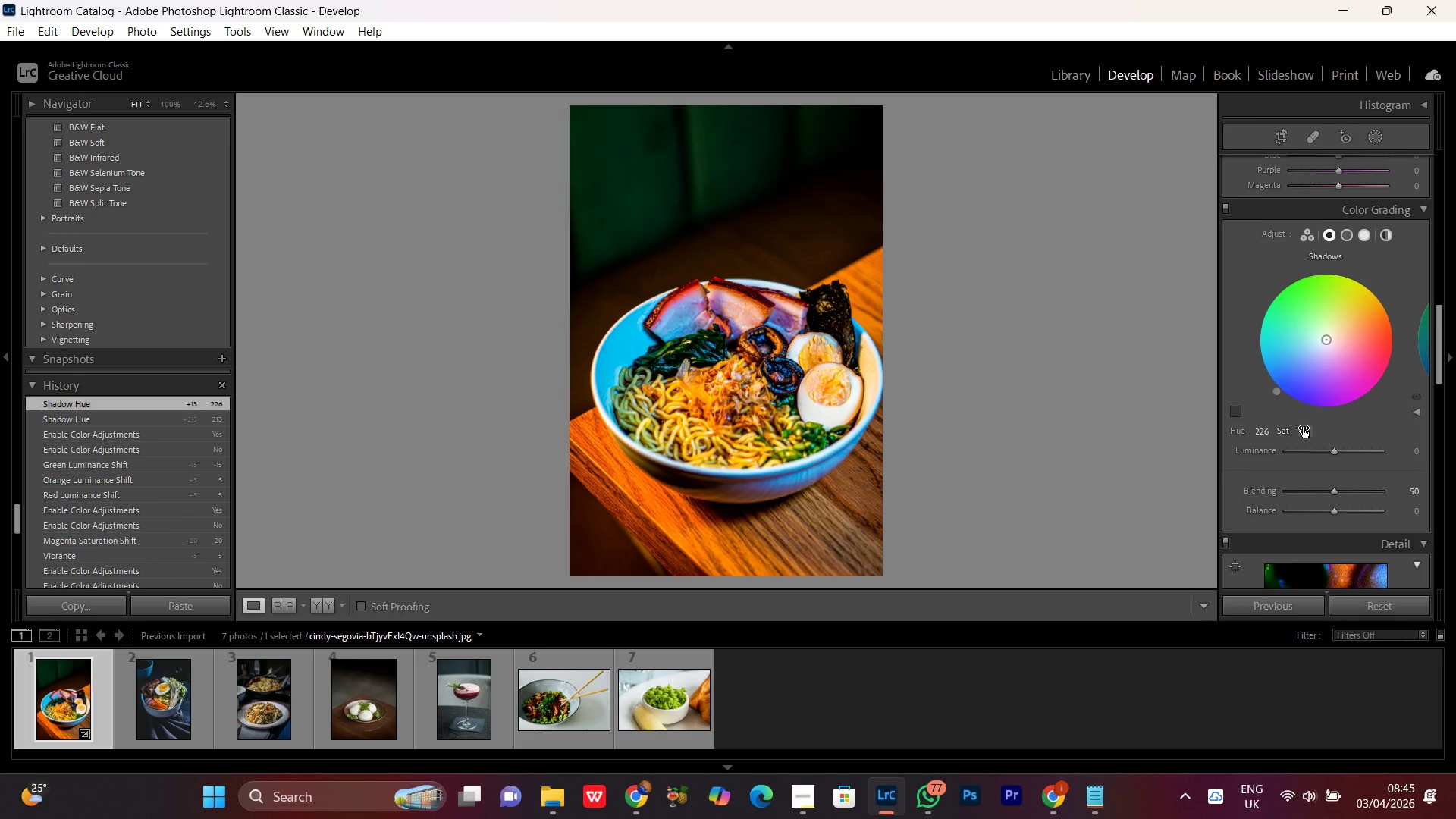 
left_click_drag(start_coordinate=[1303, 427], to_coordinate=[1315, 432])
 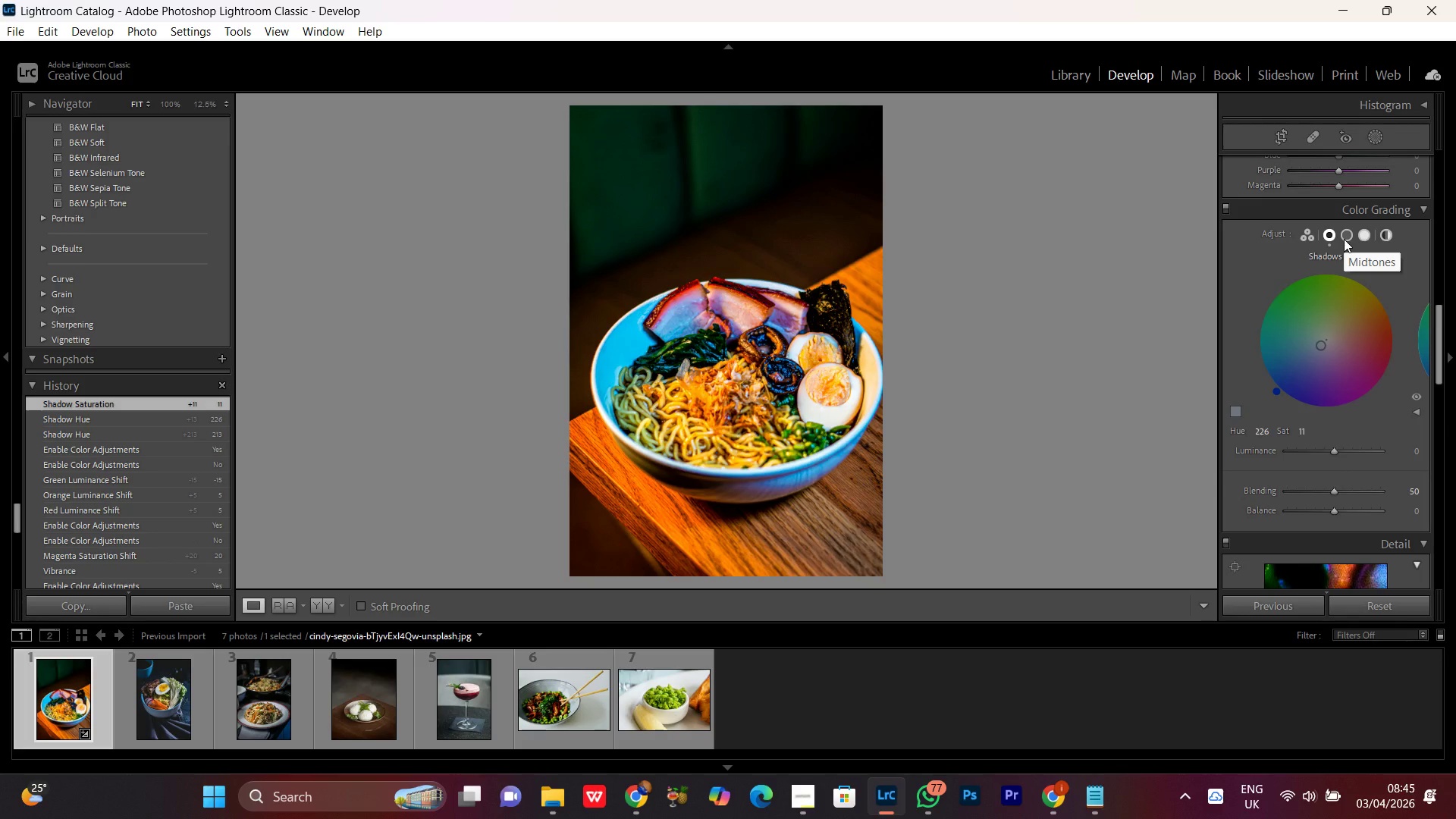 
left_click([1344, 237])
 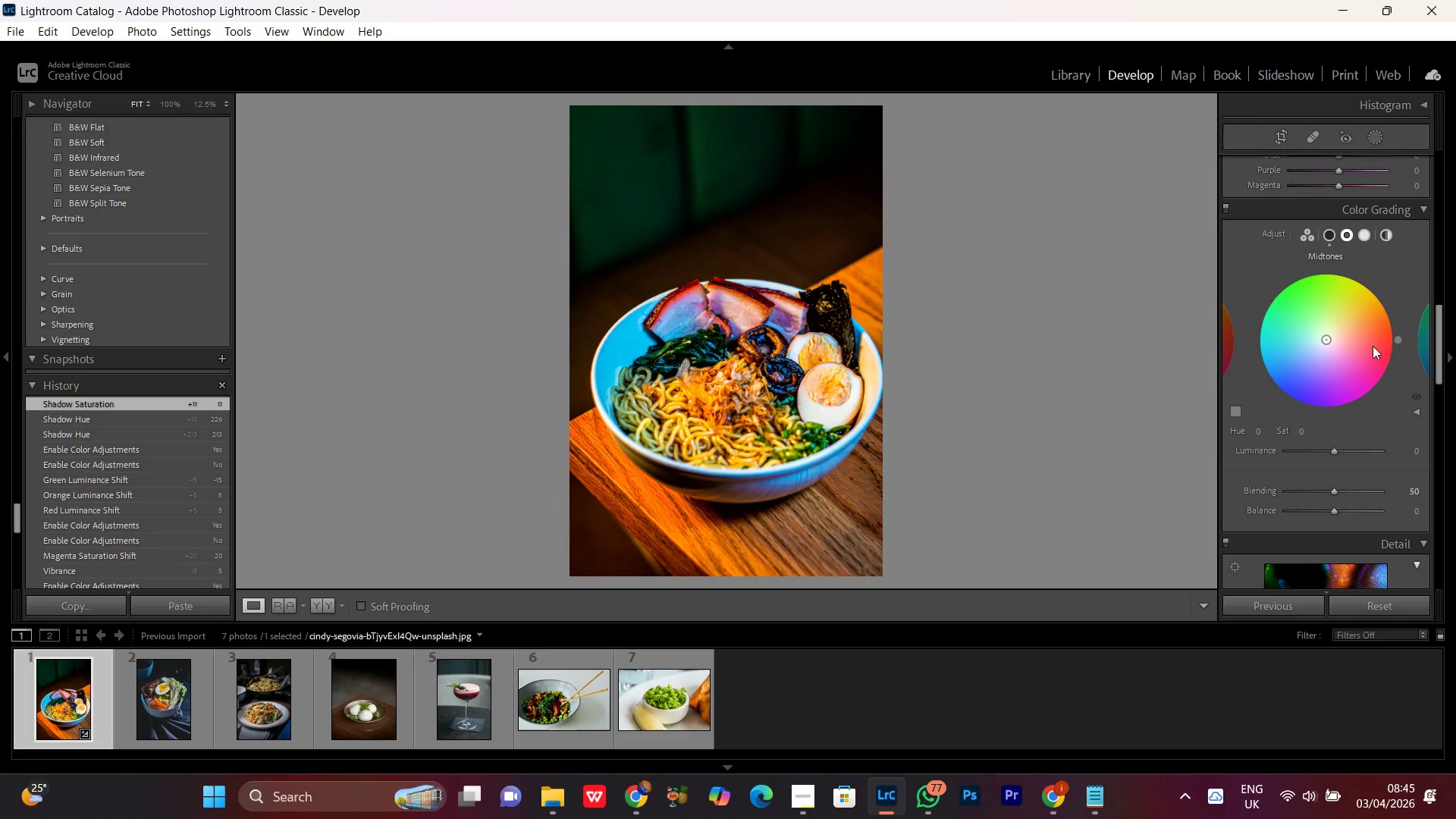 
left_click_drag(start_coordinate=[1399, 340], to_coordinate=[1348, 395])
 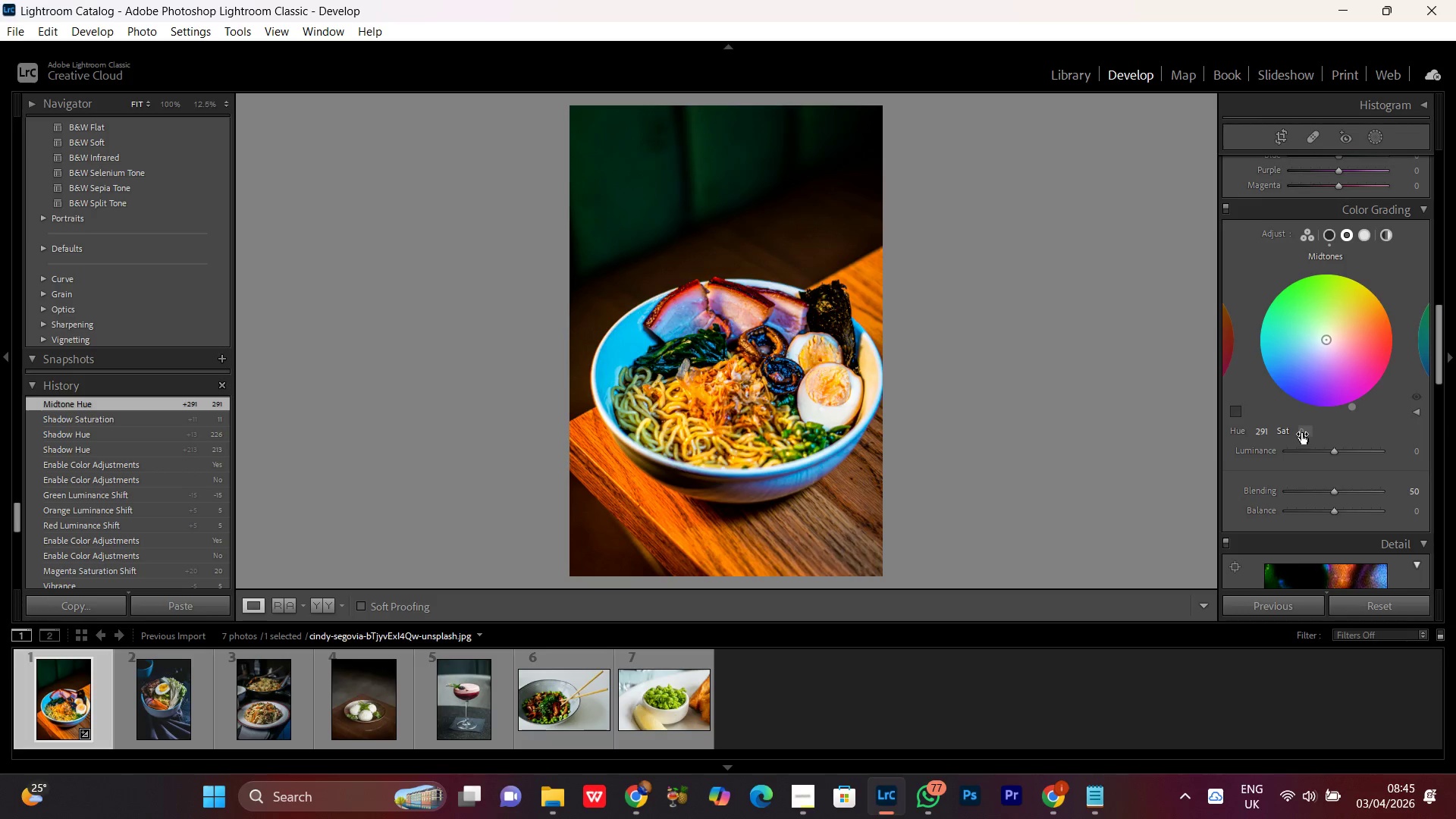 
left_click_drag(start_coordinate=[1301, 433], to_coordinate=[1312, 438])
 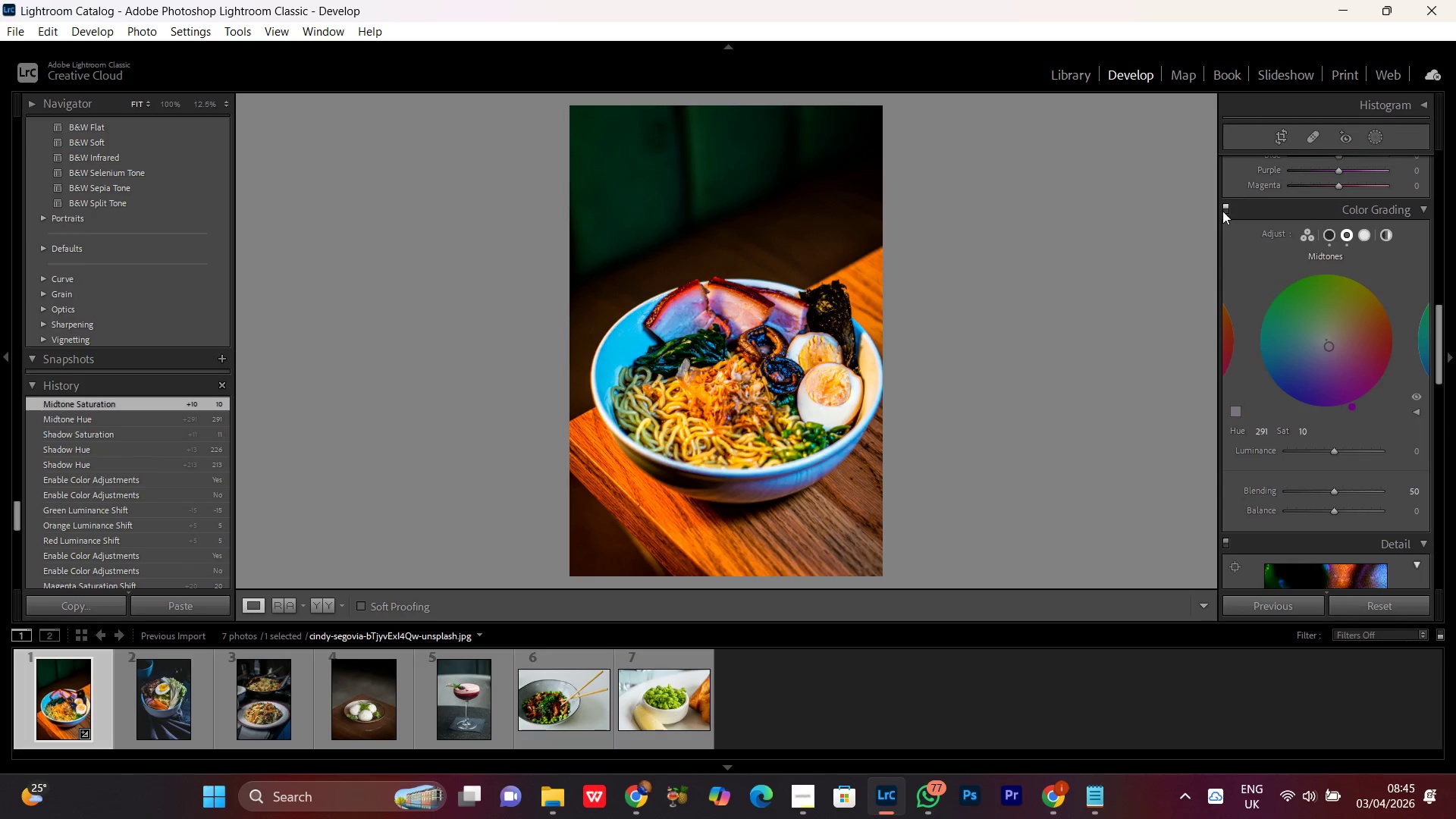 
left_click([1223, 210])
 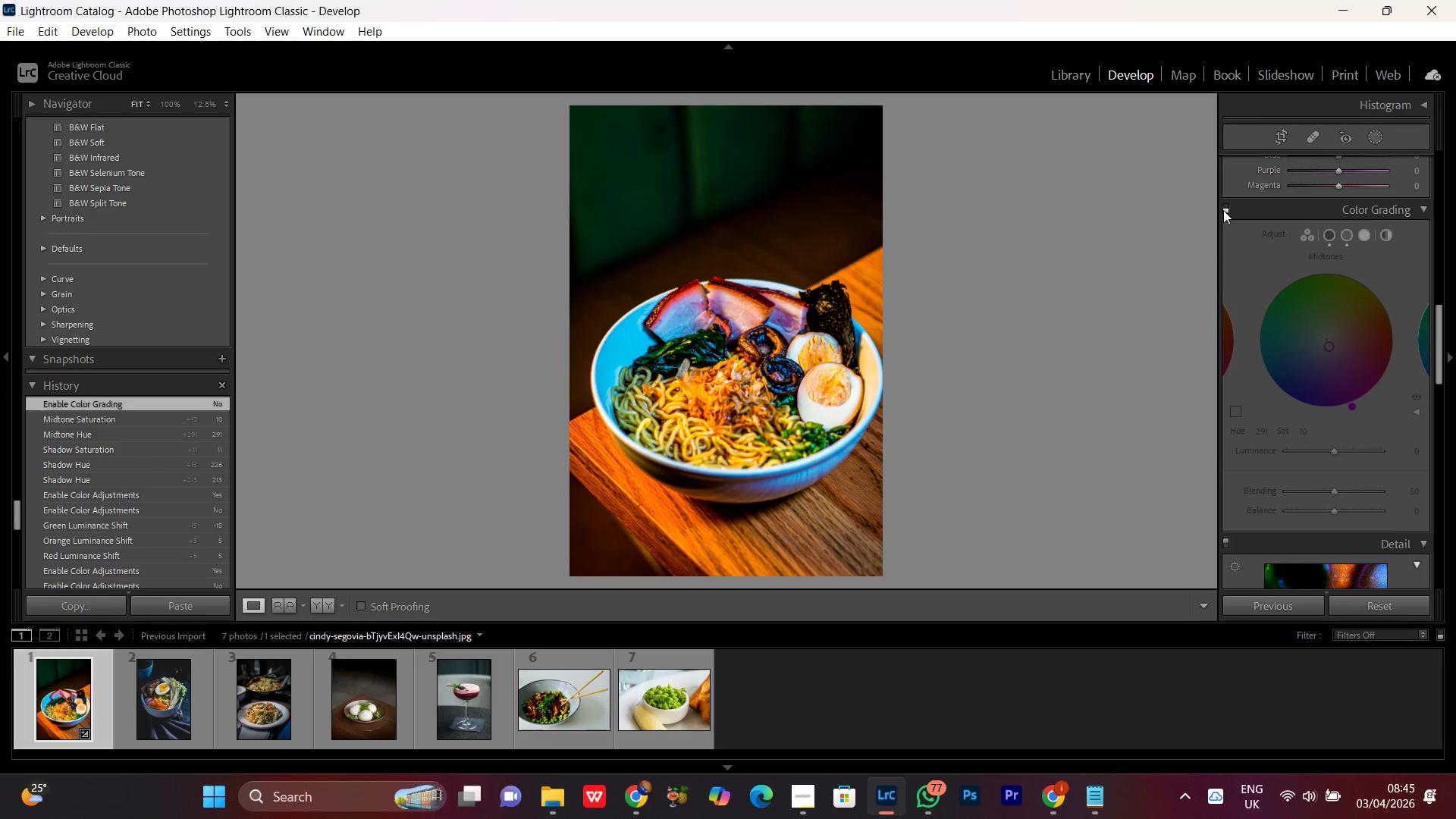 
left_click([1223, 210])
 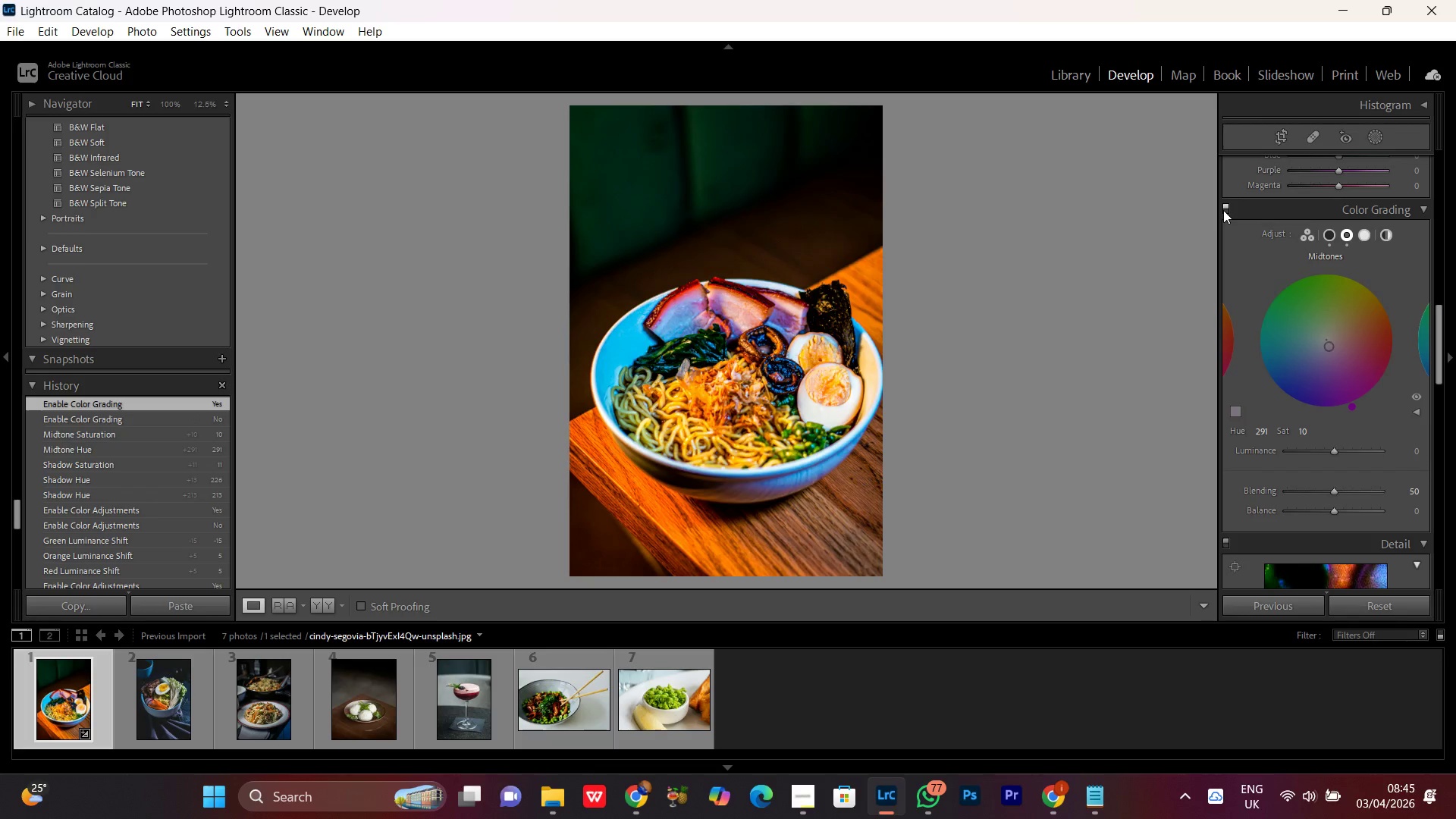 
left_click([1223, 210])
 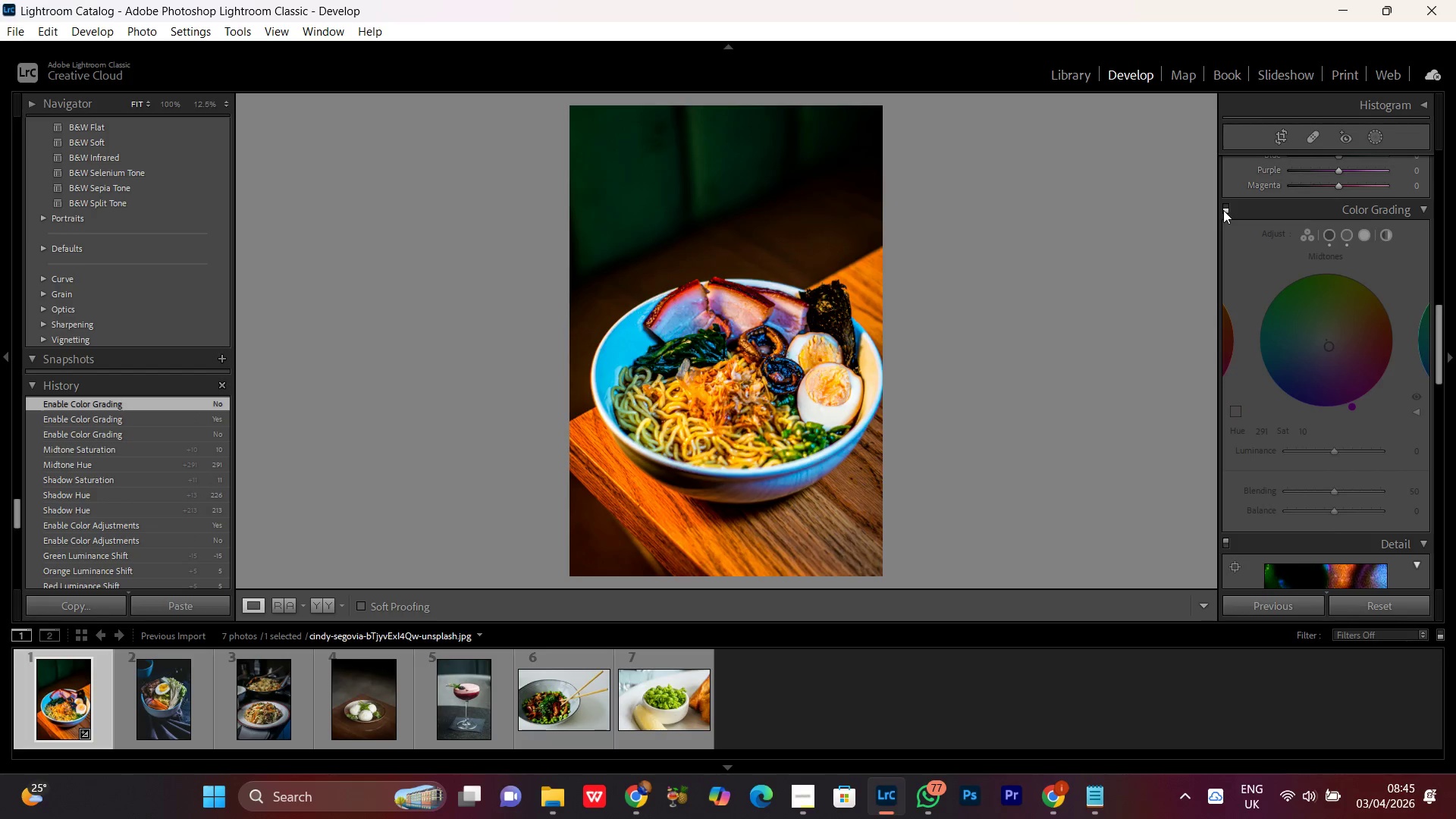 
left_click([1223, 210])
 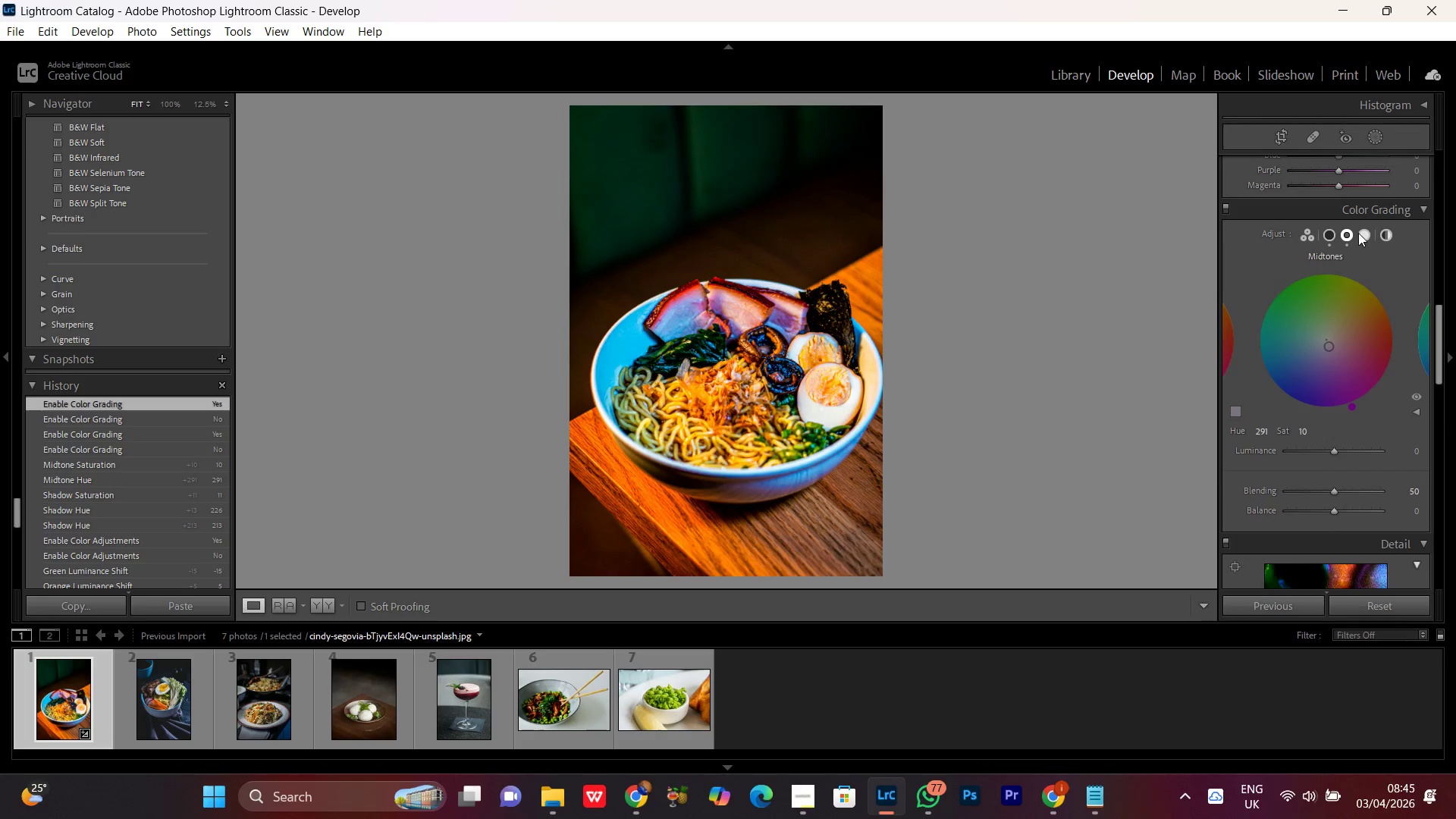 
left_click([1366, 238])
 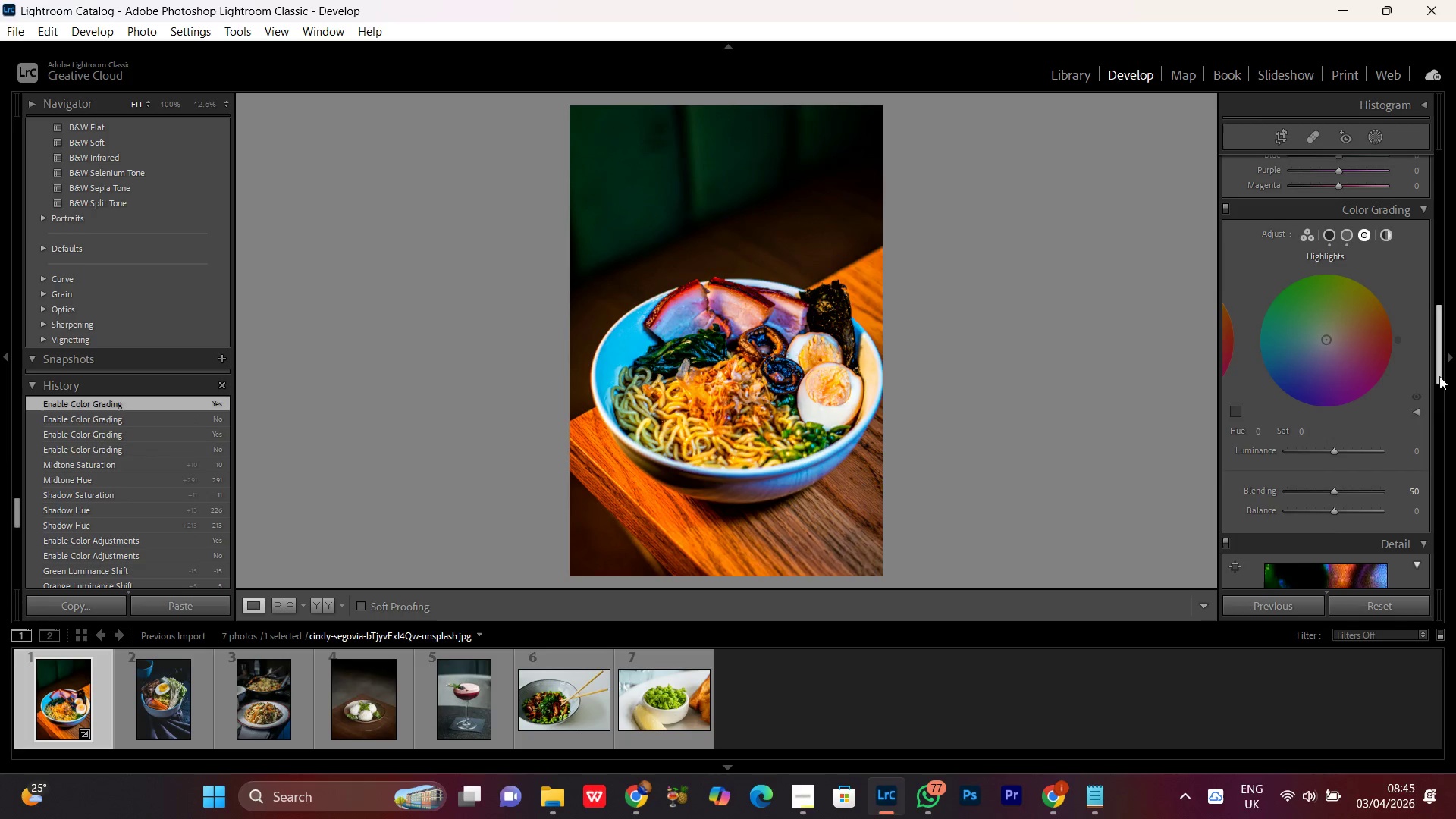 
left_click_drag(start_coordinate=[1398, 337], to_coordinate=[1373, 298])
 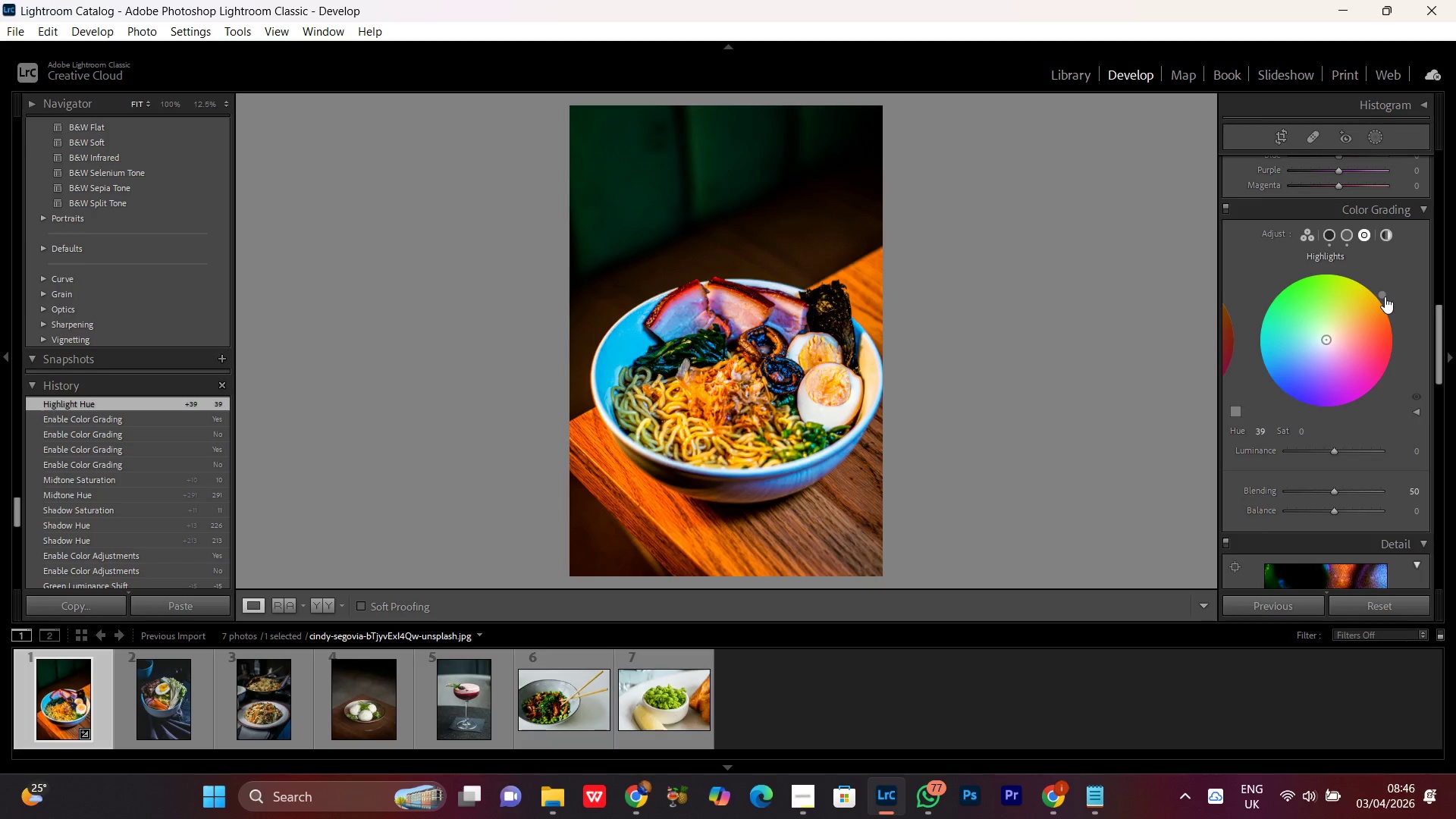 
left_click_drag(start_coordinate=[1385, 297], to_coordinate=[1384, 293])
 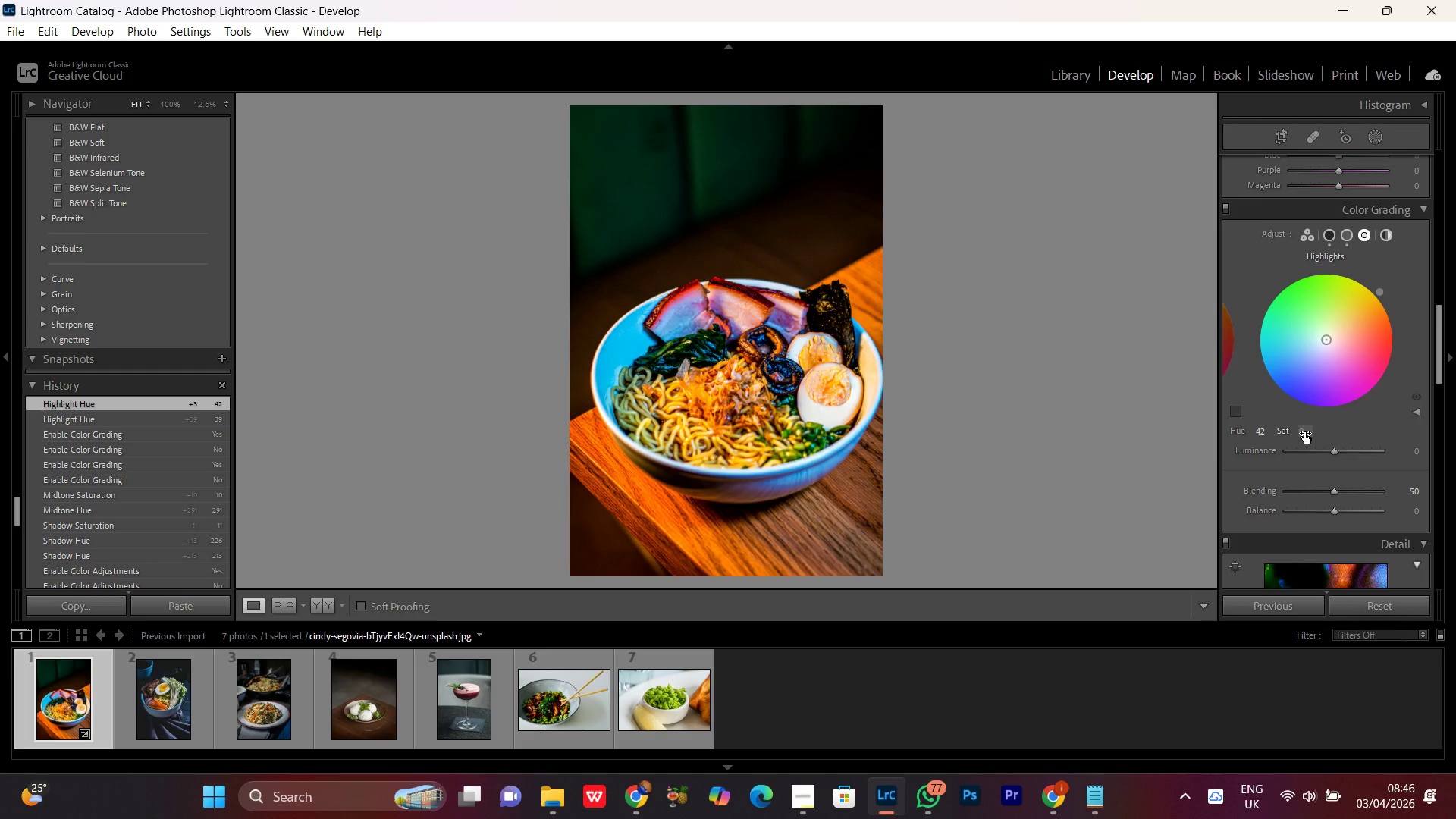 
left_click_drag(start_coordinate=[1304, 432], to_coordinate=[1314, 431])
 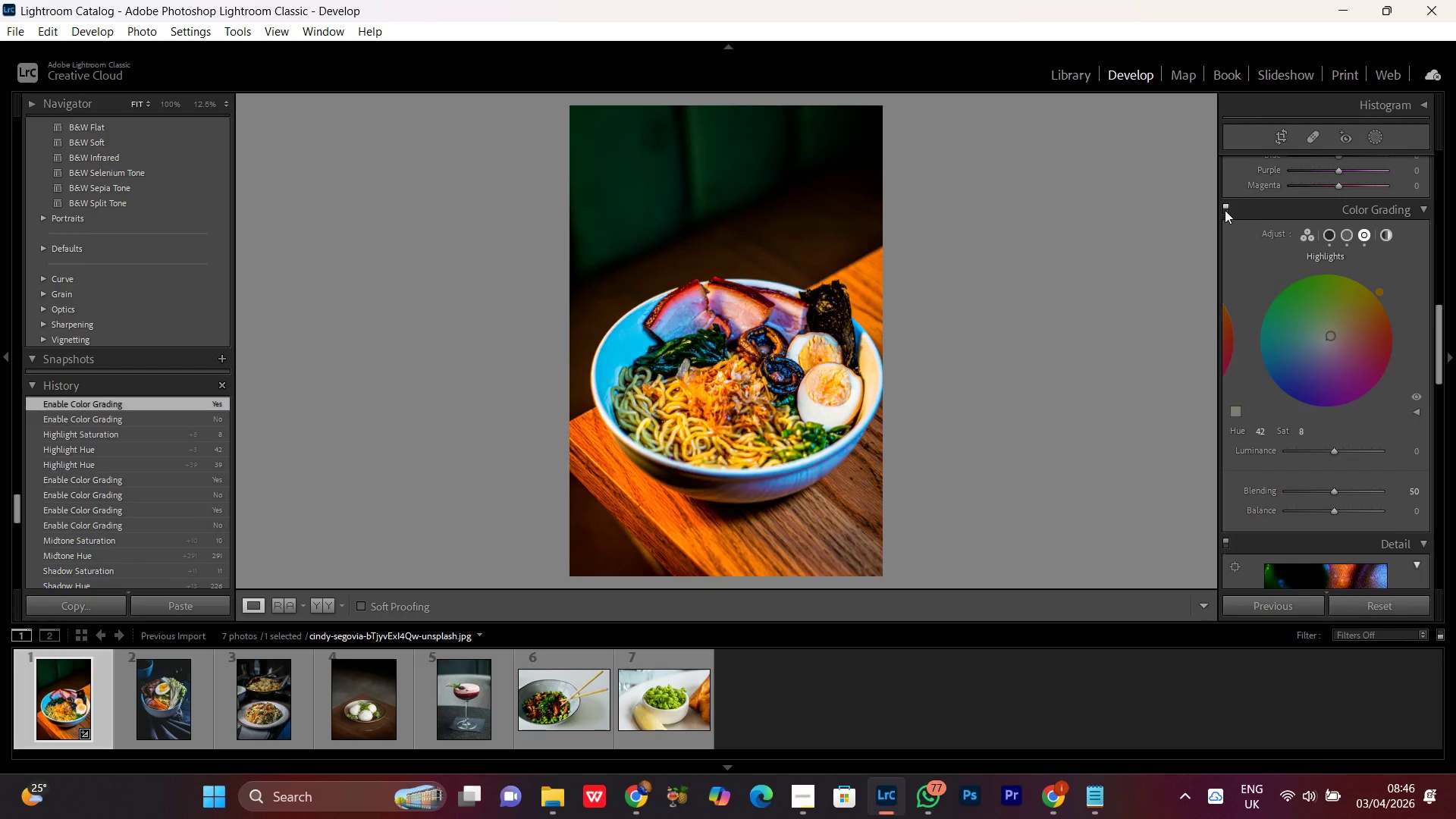 
double_click([1226, 210])
 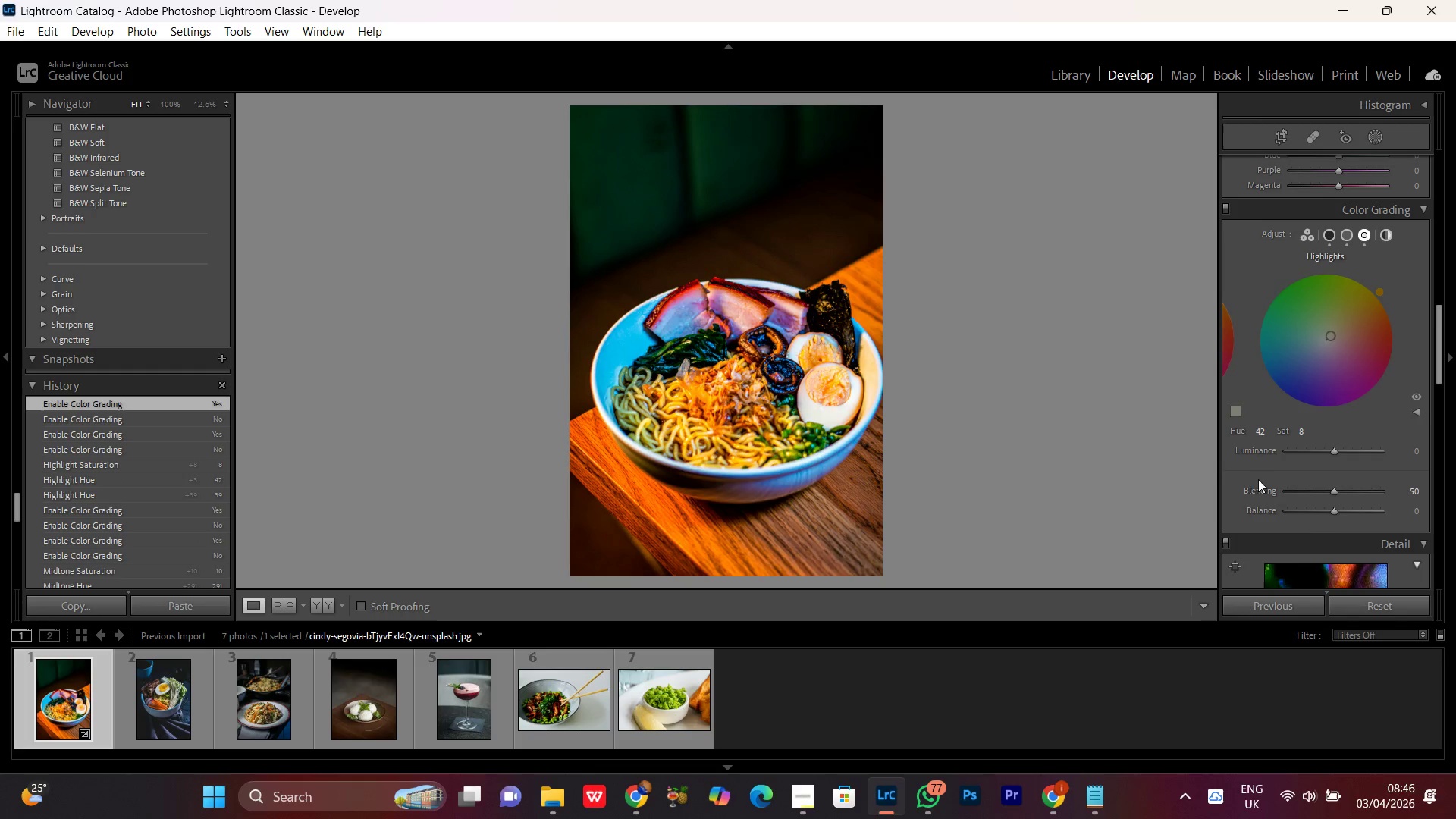 
wait(6.56)
 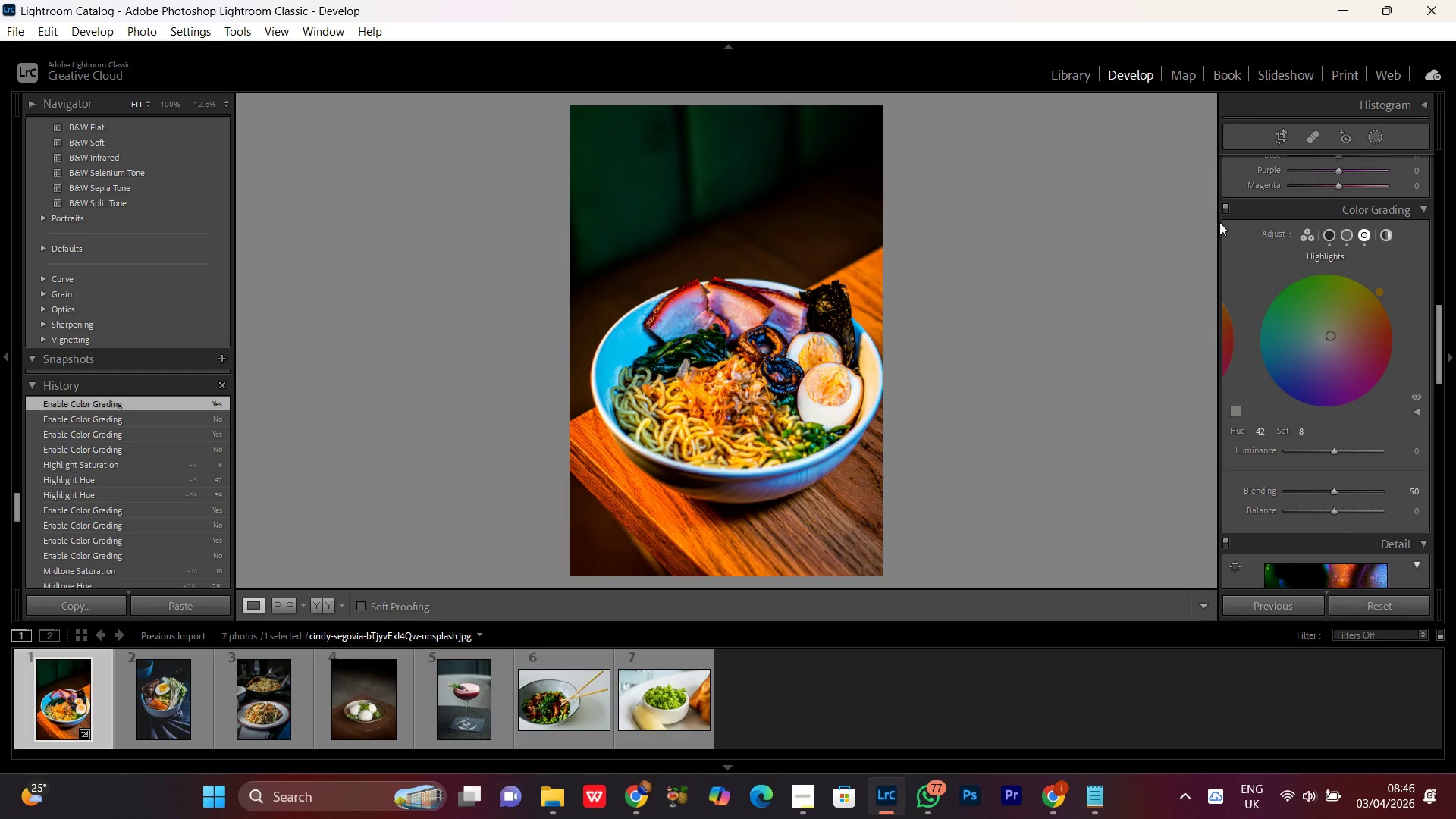 
left_click_drag(start_coordinate=[1335, 512], to_coordinate=[1347, 515])
 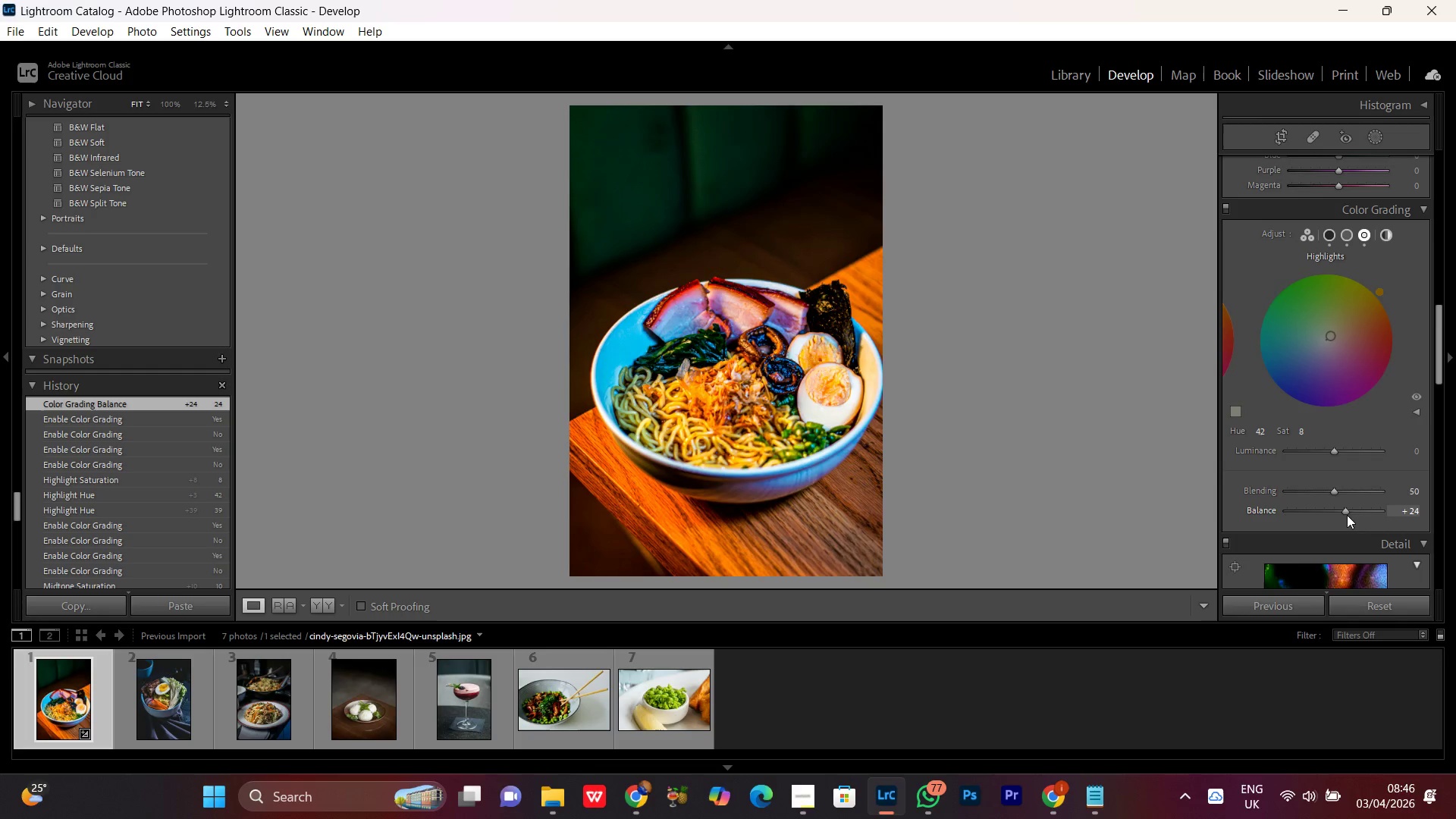 
double_click([1347, 515])
 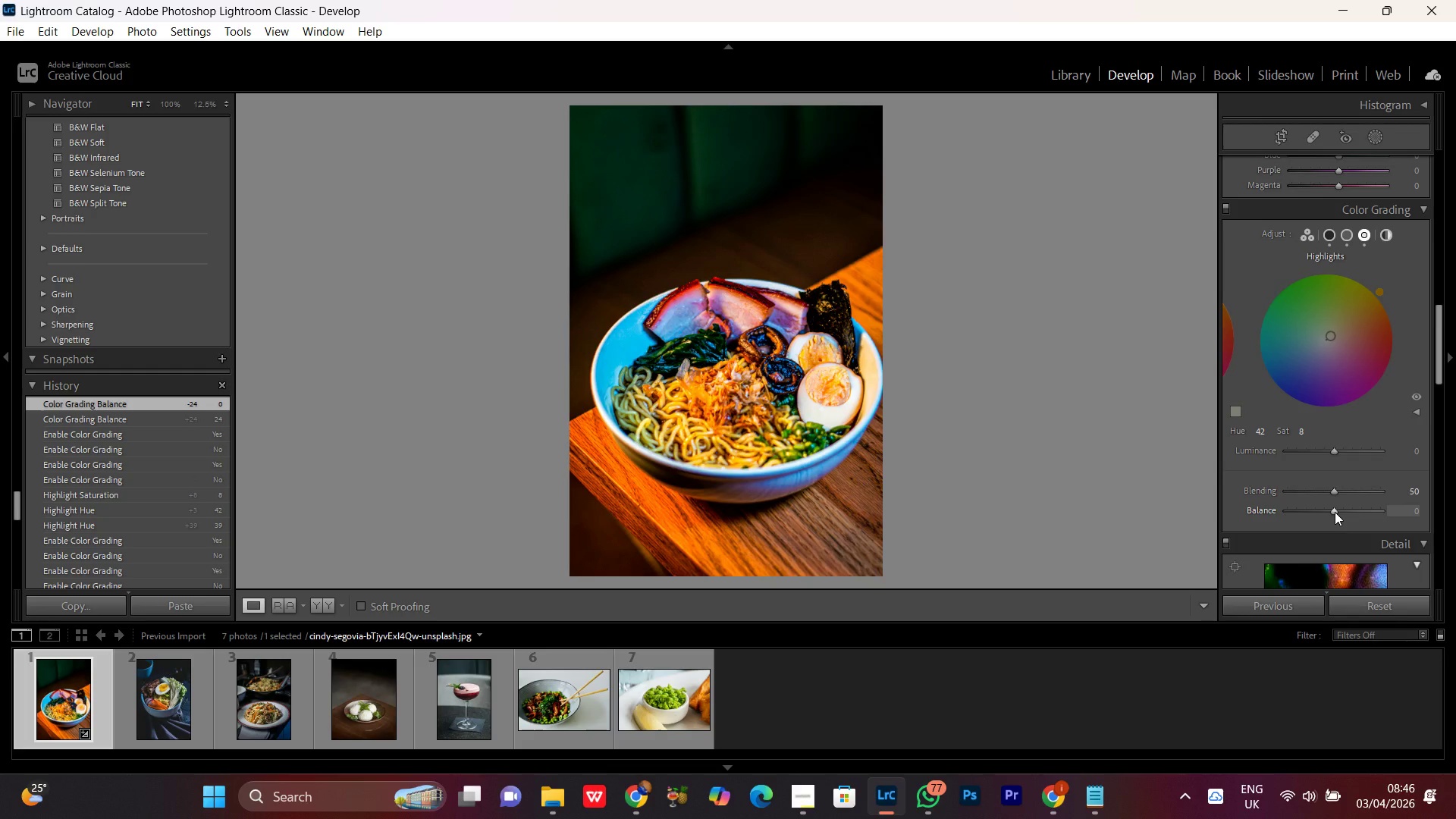 
left_click([1335, 512])
 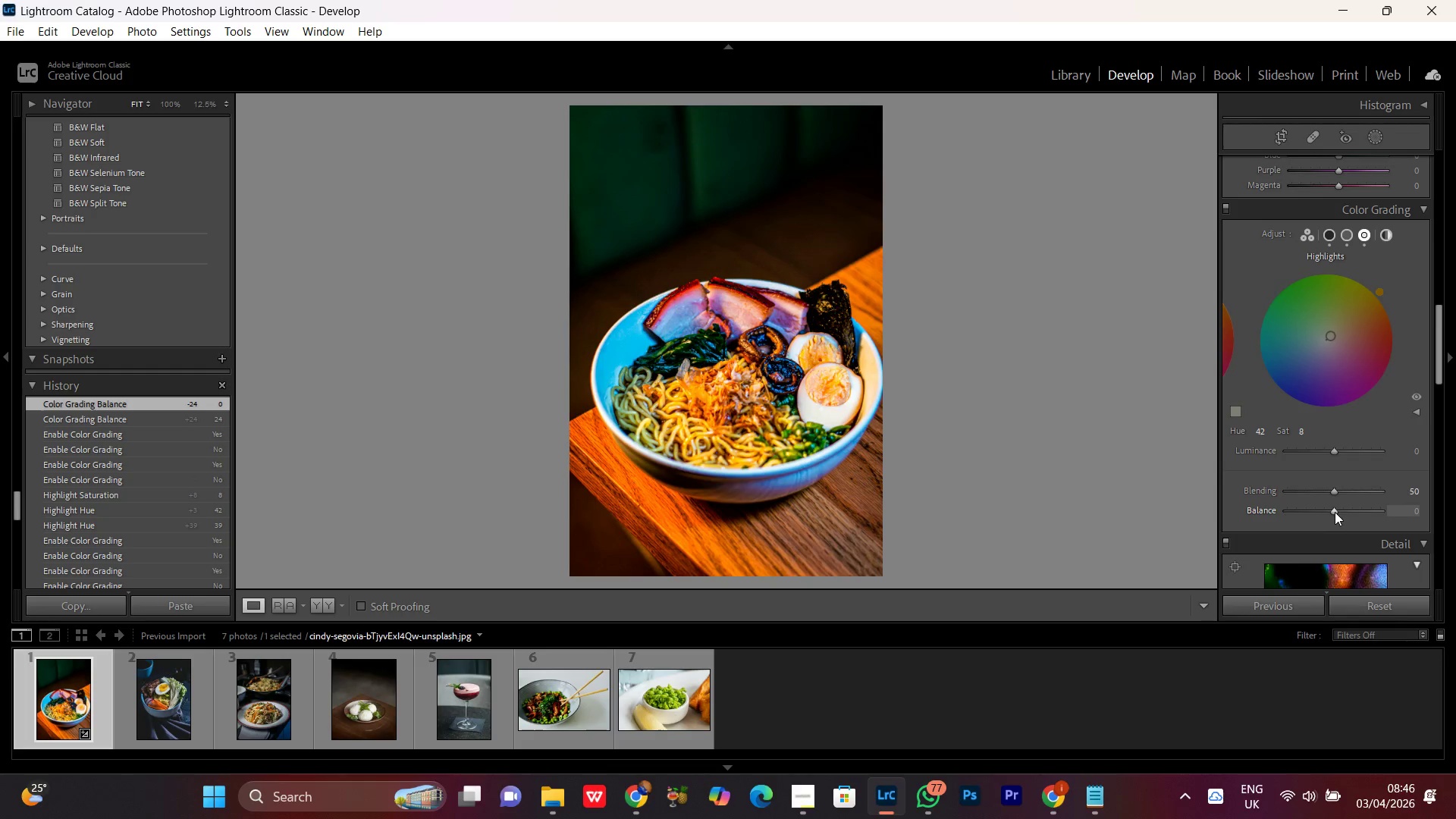 
scroll: coordinate [1333, 512], scroll_direction: up, amount: 11.0
 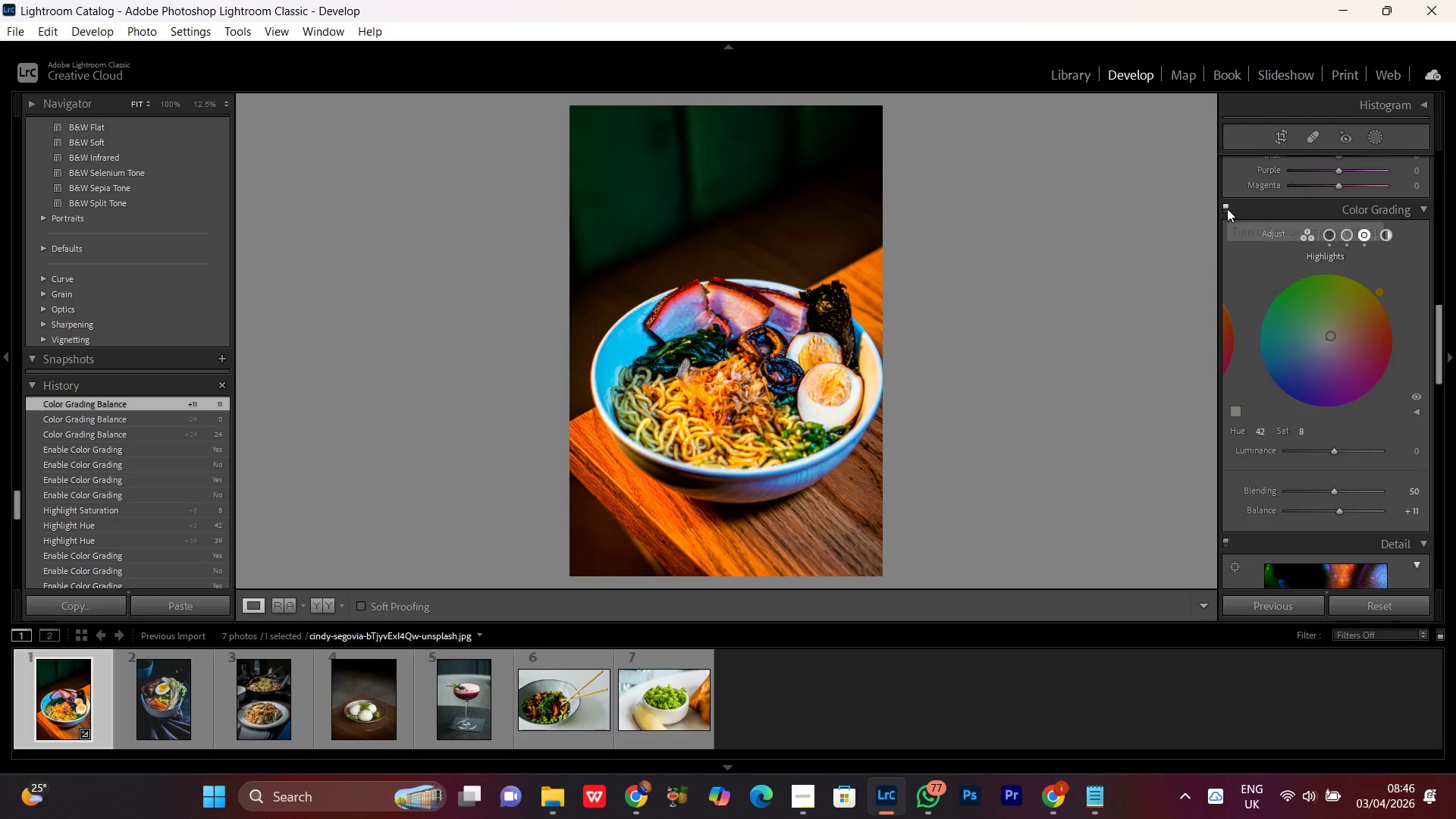 
double_click([1227, 209])
 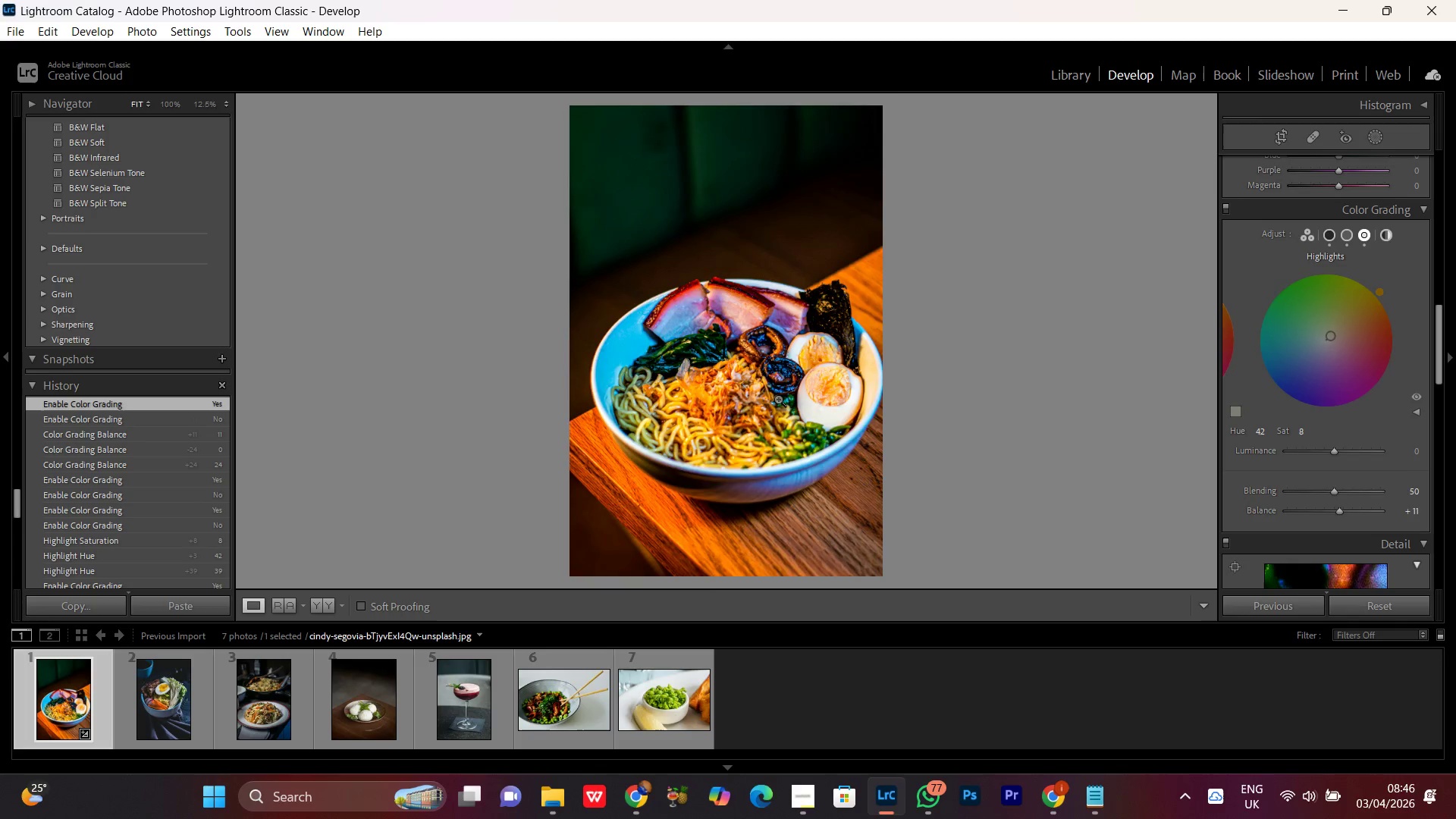 
double_click([778, 399])
 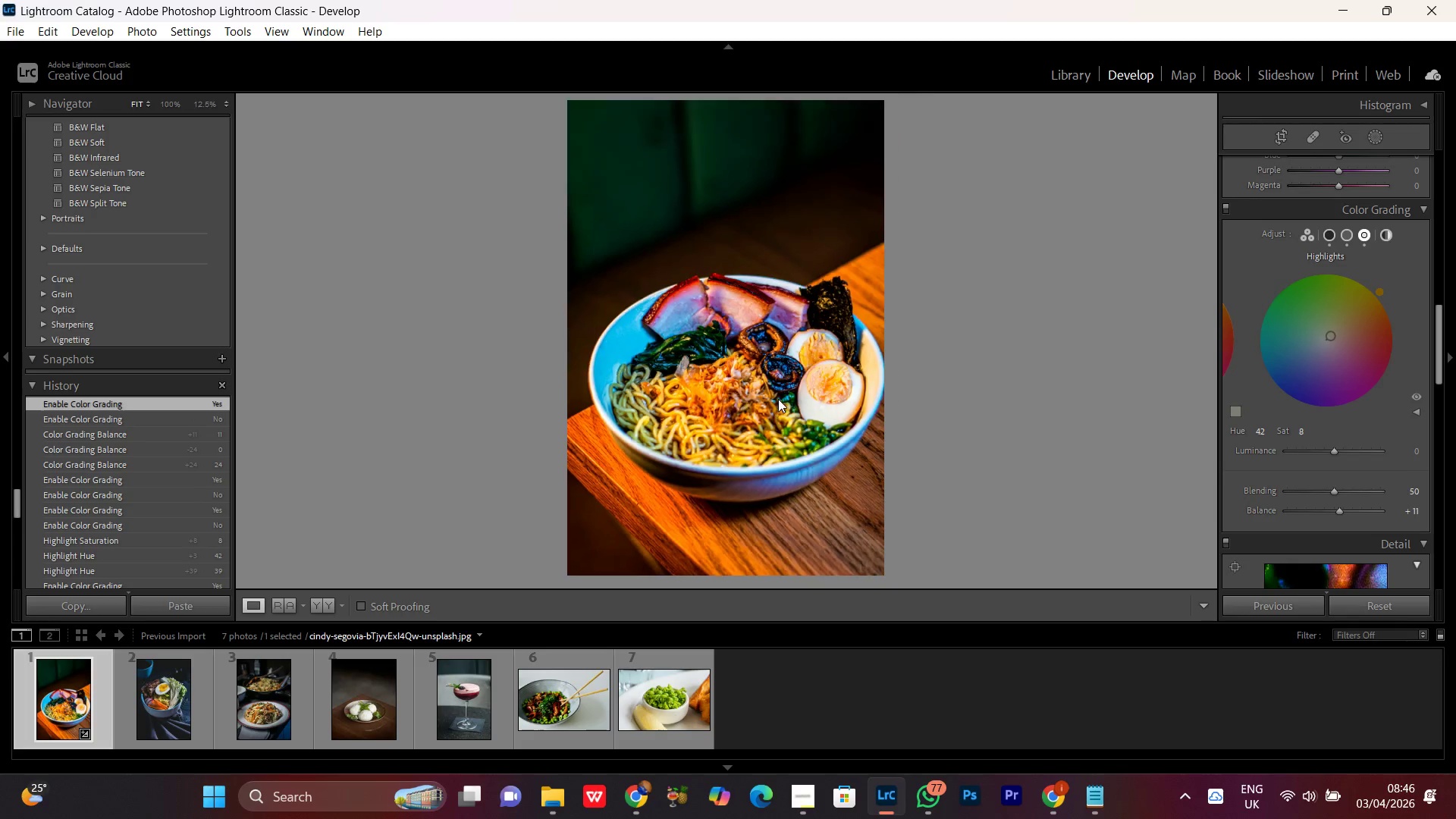 
triple_click([778, 399])
 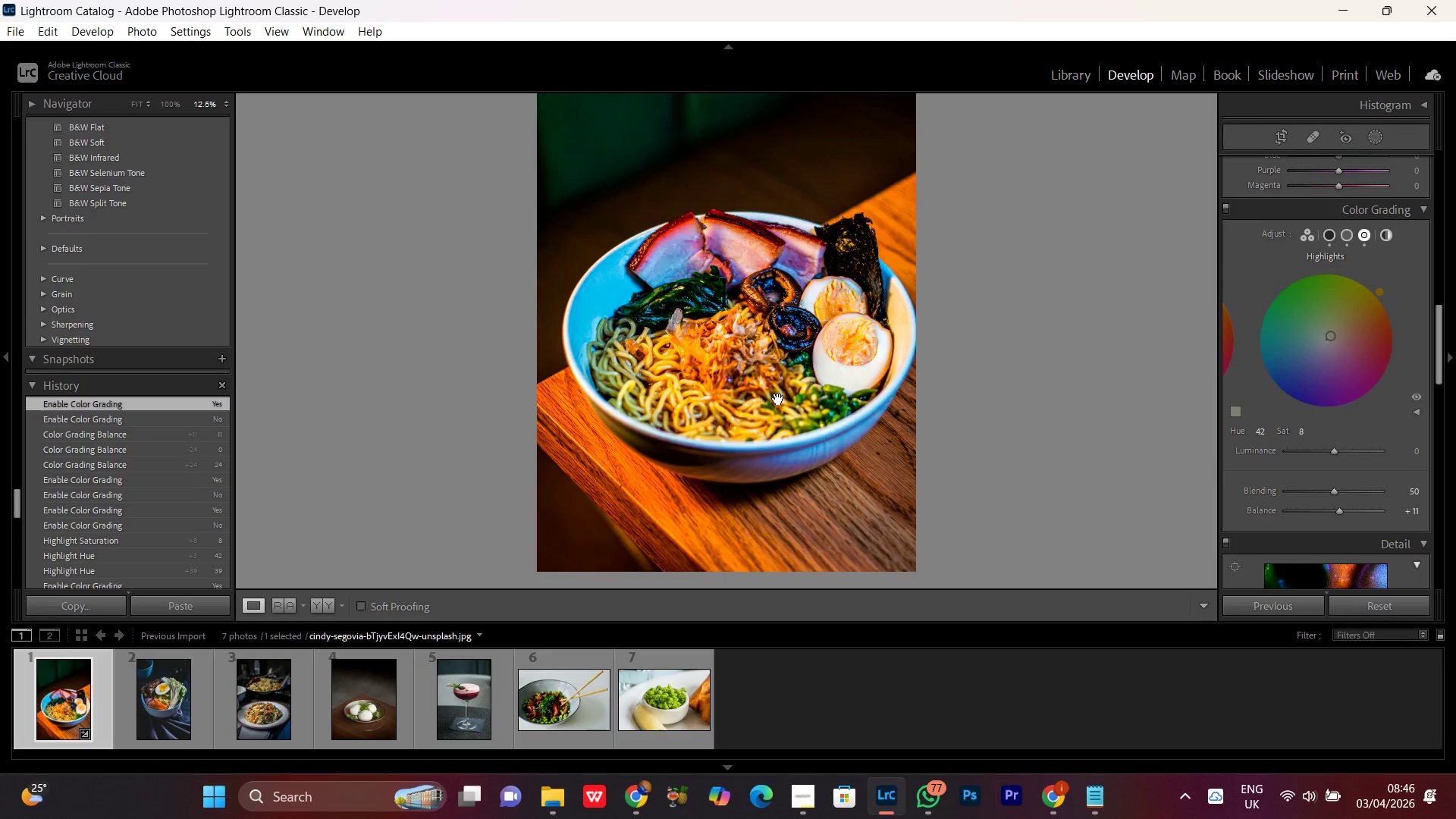 
triple_click([778, 399])
 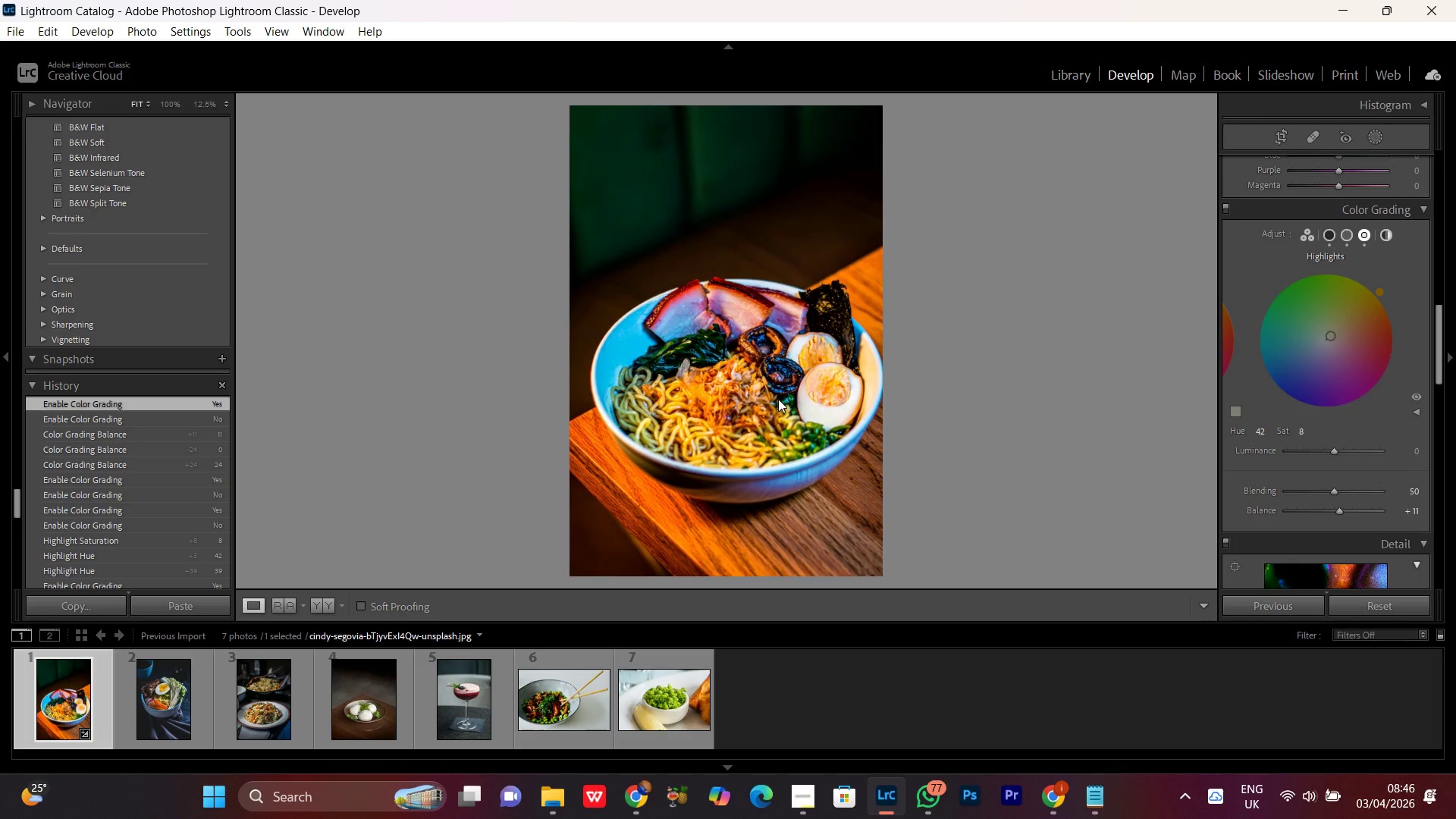 
triple_click([778, 399])
 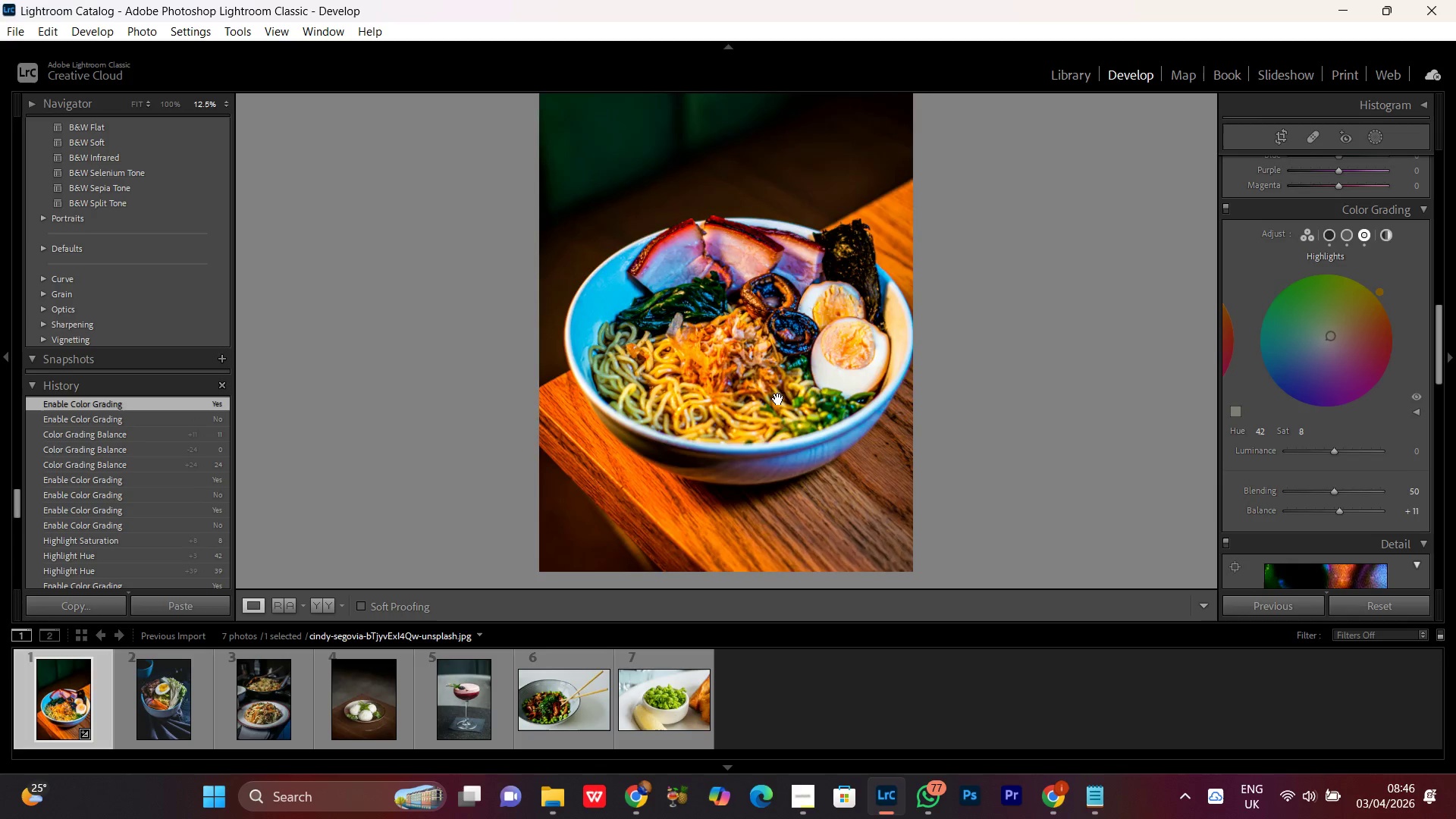 
triple_click([778, 399])
 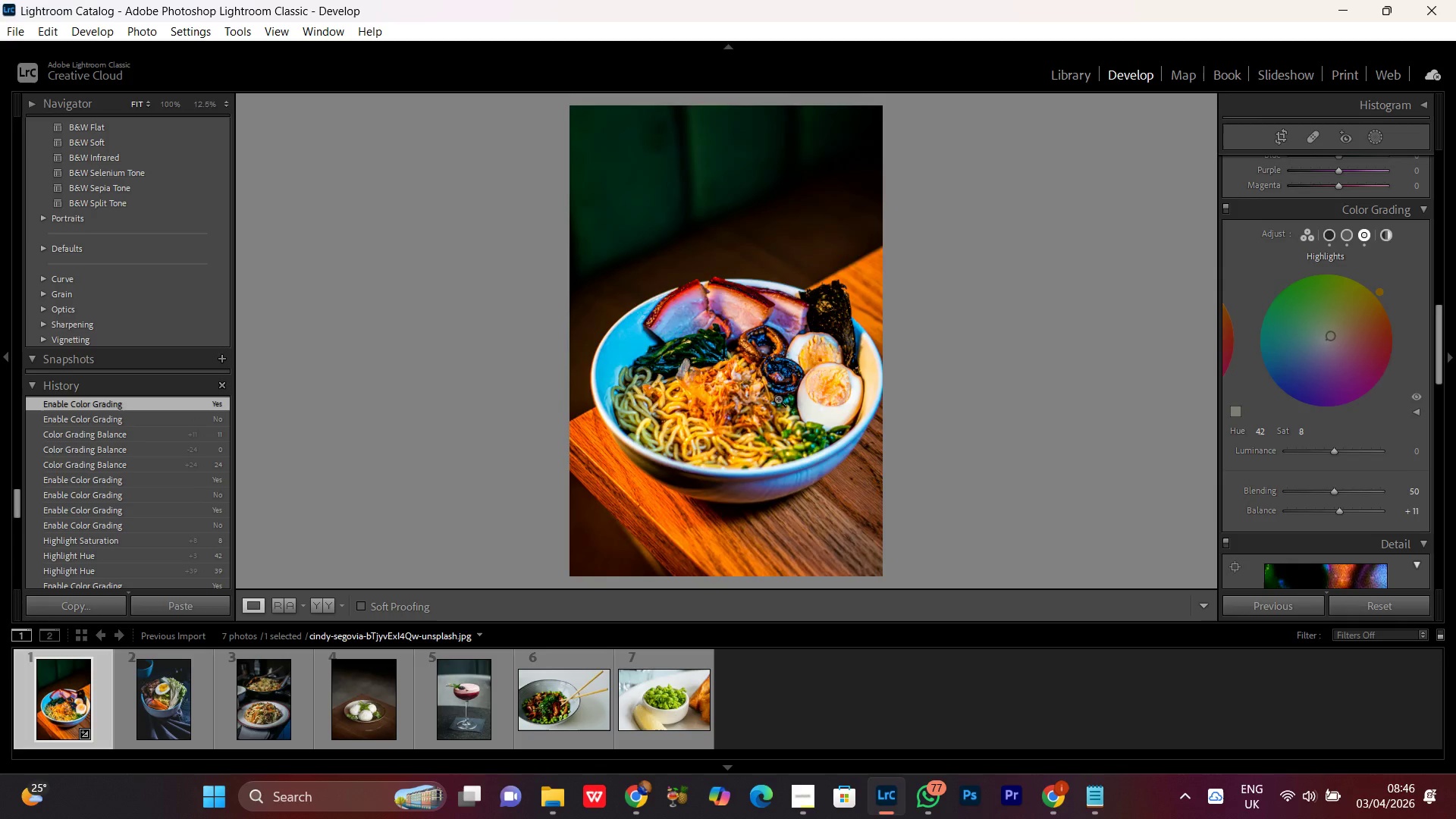 
triple_click([778, 399])
 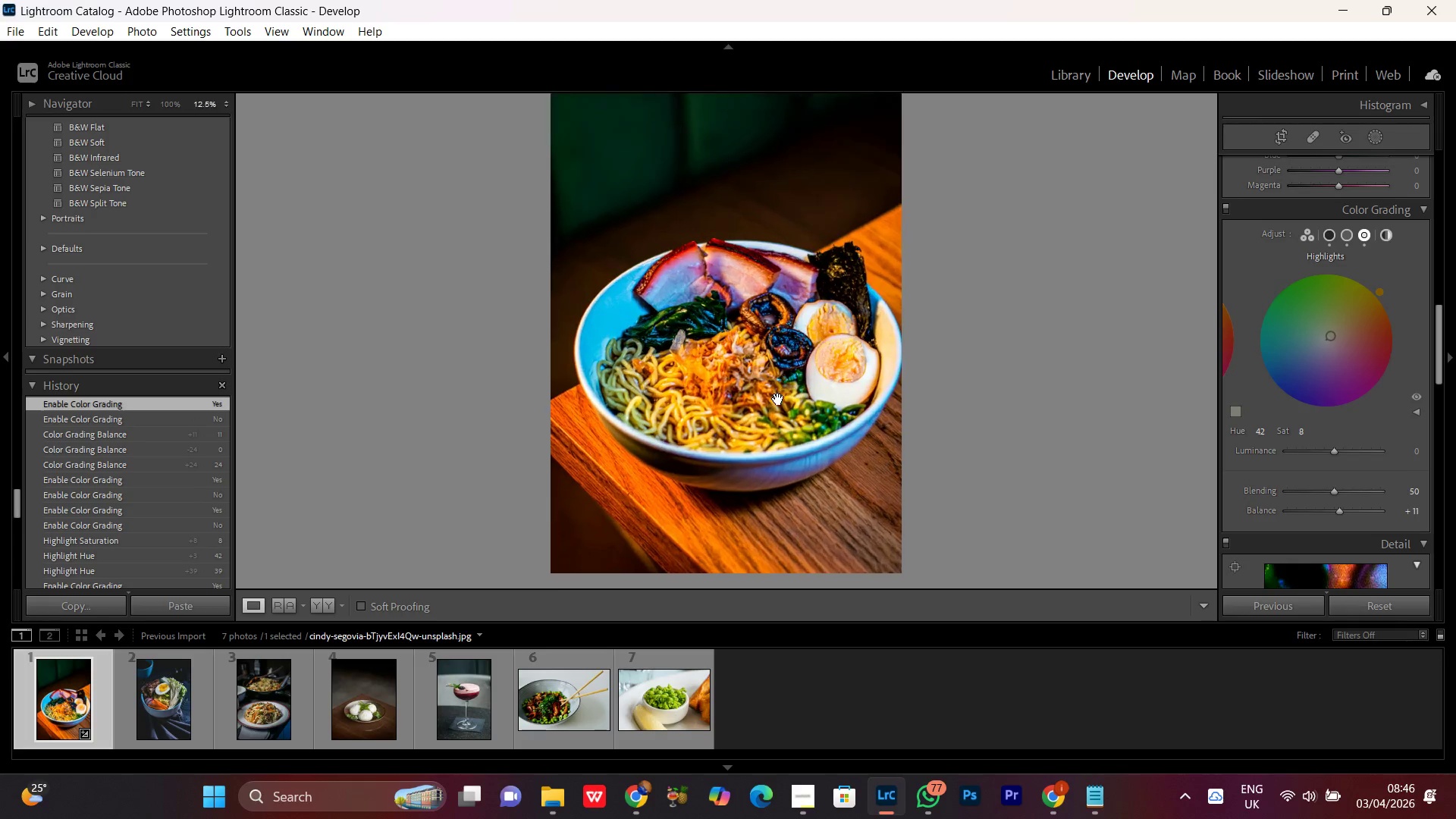 
triple_click([778, 399])
 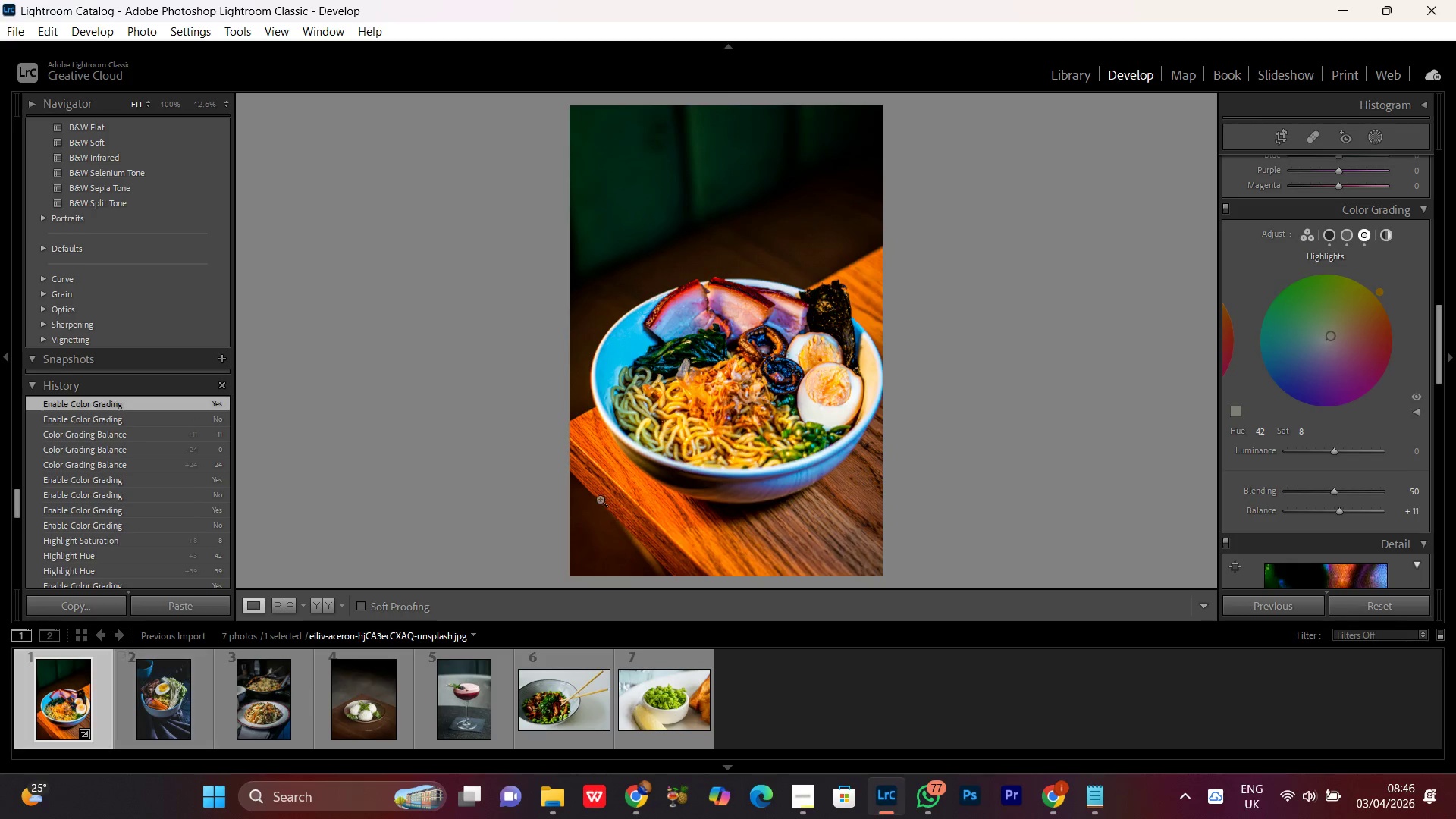 
left_click([759, 385])
 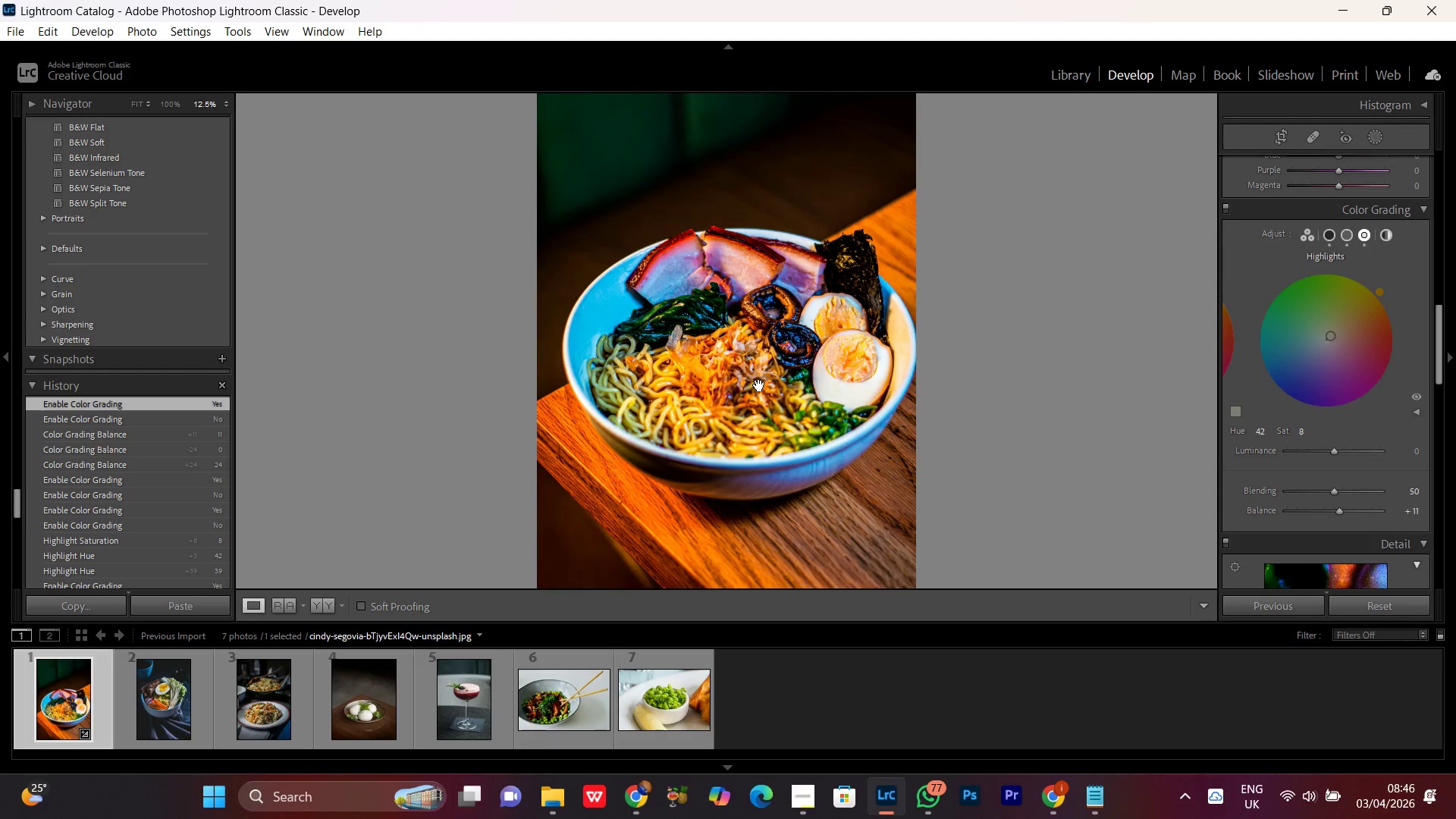 
left_click([759, 385])